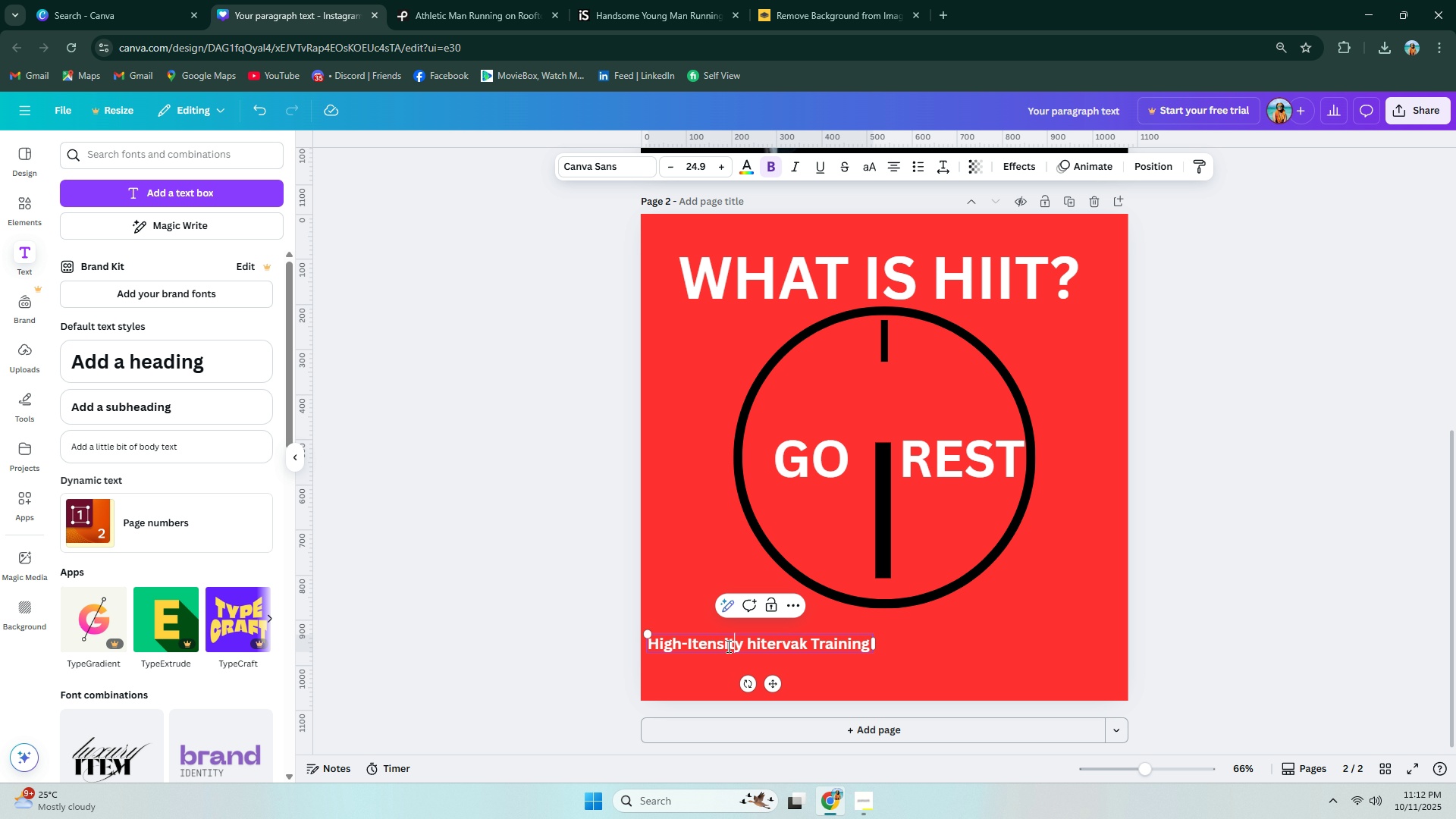 
key(ArrowLeft)
 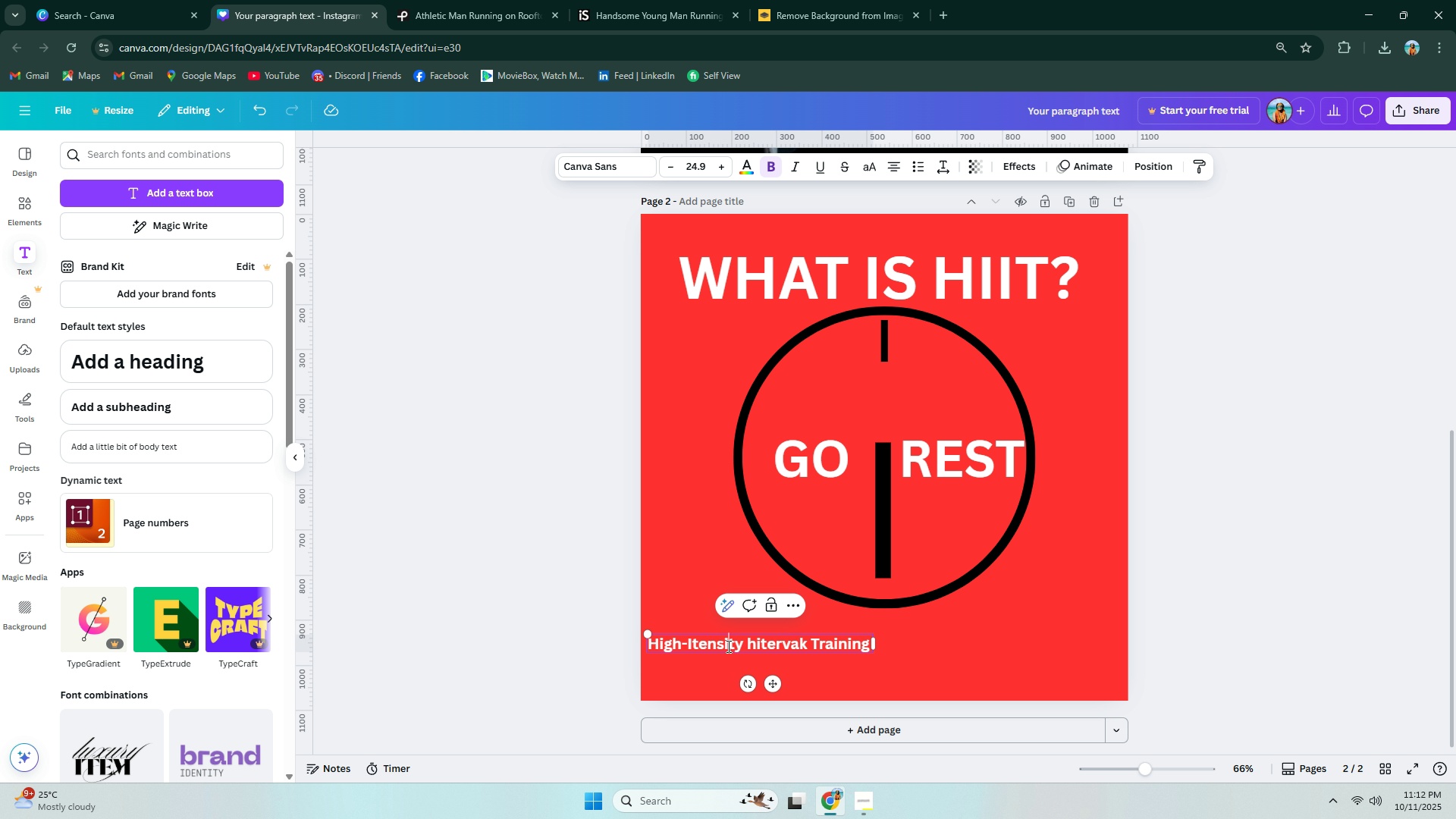 
key(ArrowLeft)
 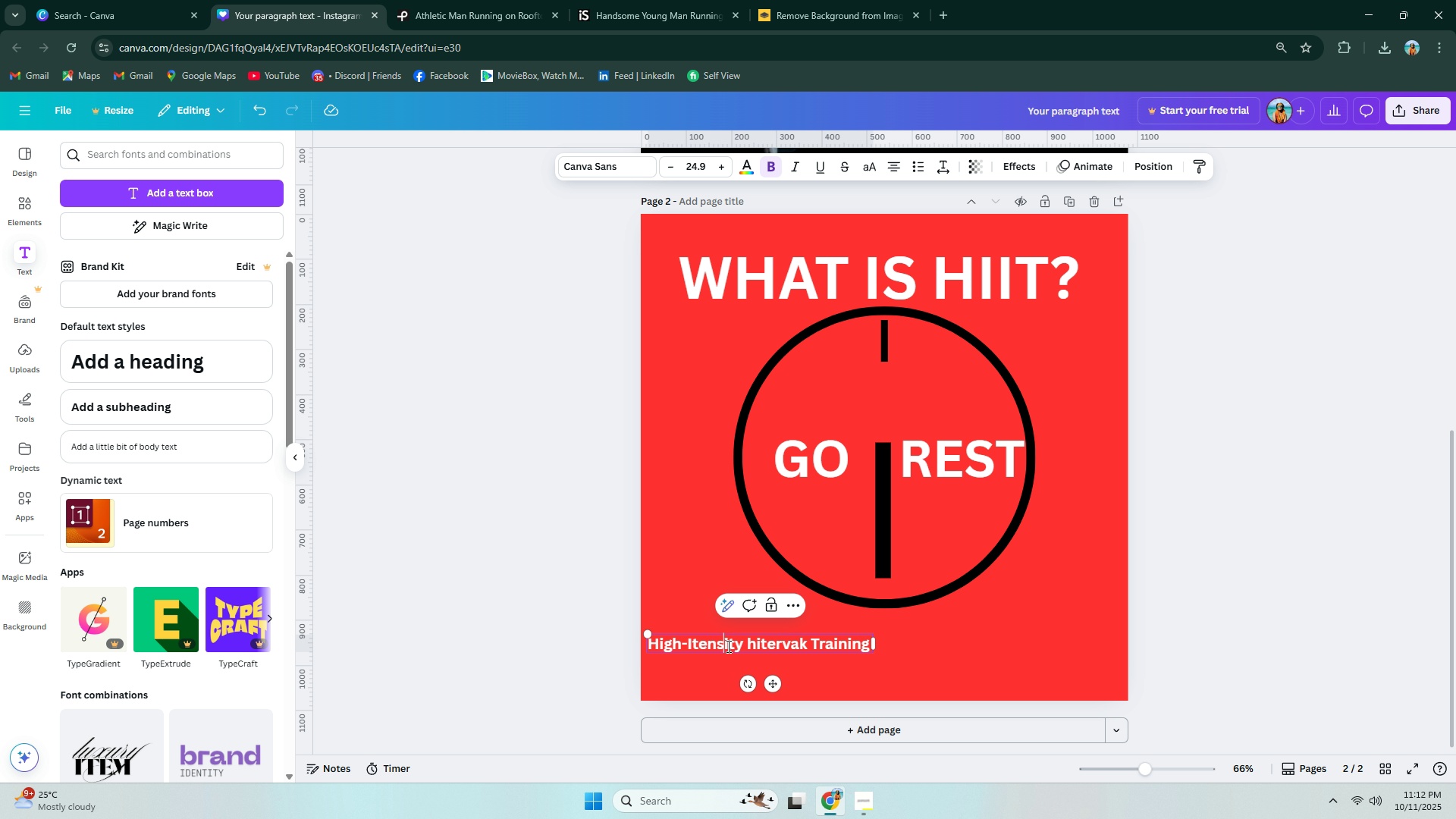 
key(ArrowLeft)
 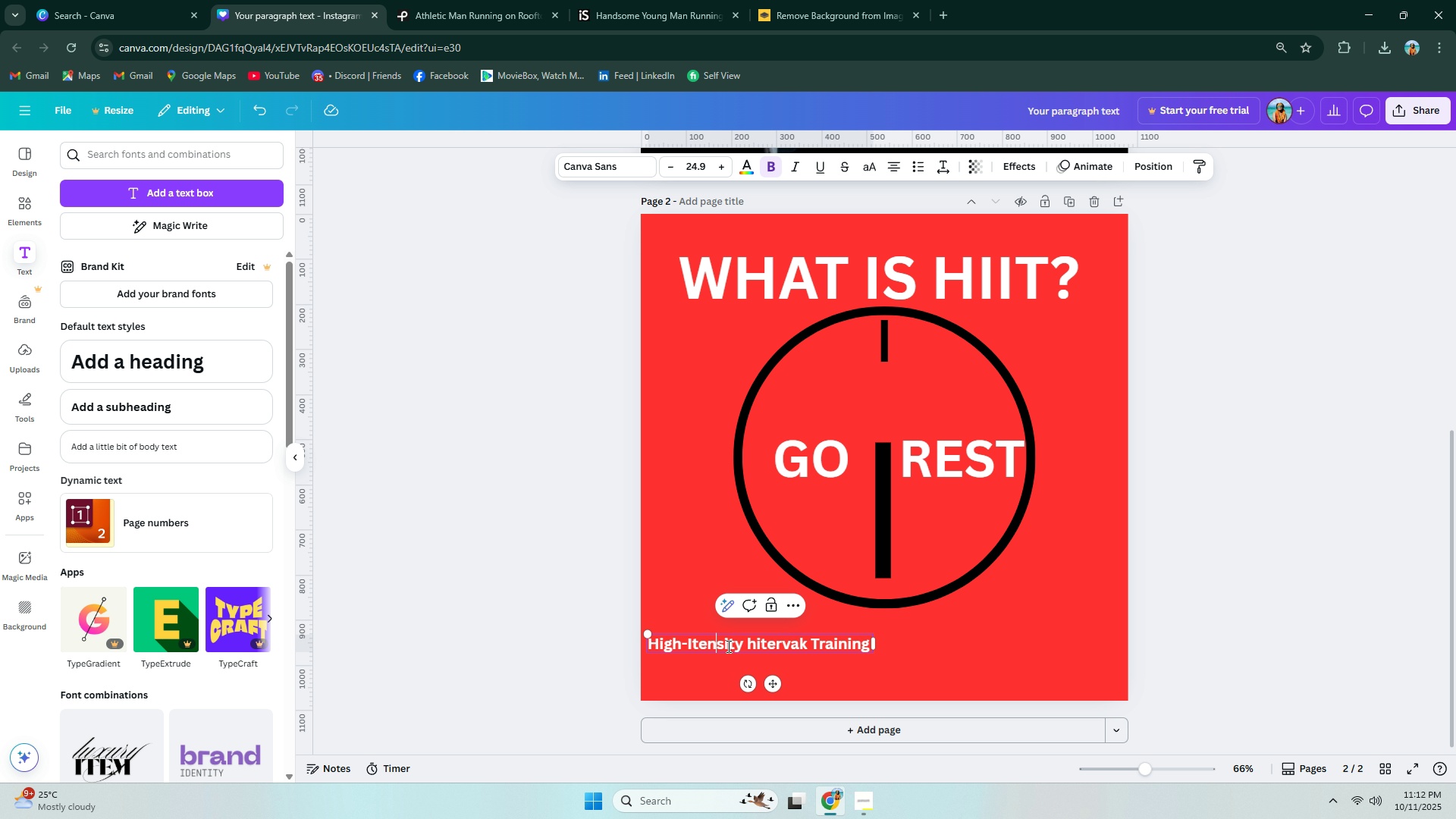 
key(ArrowLeft)
 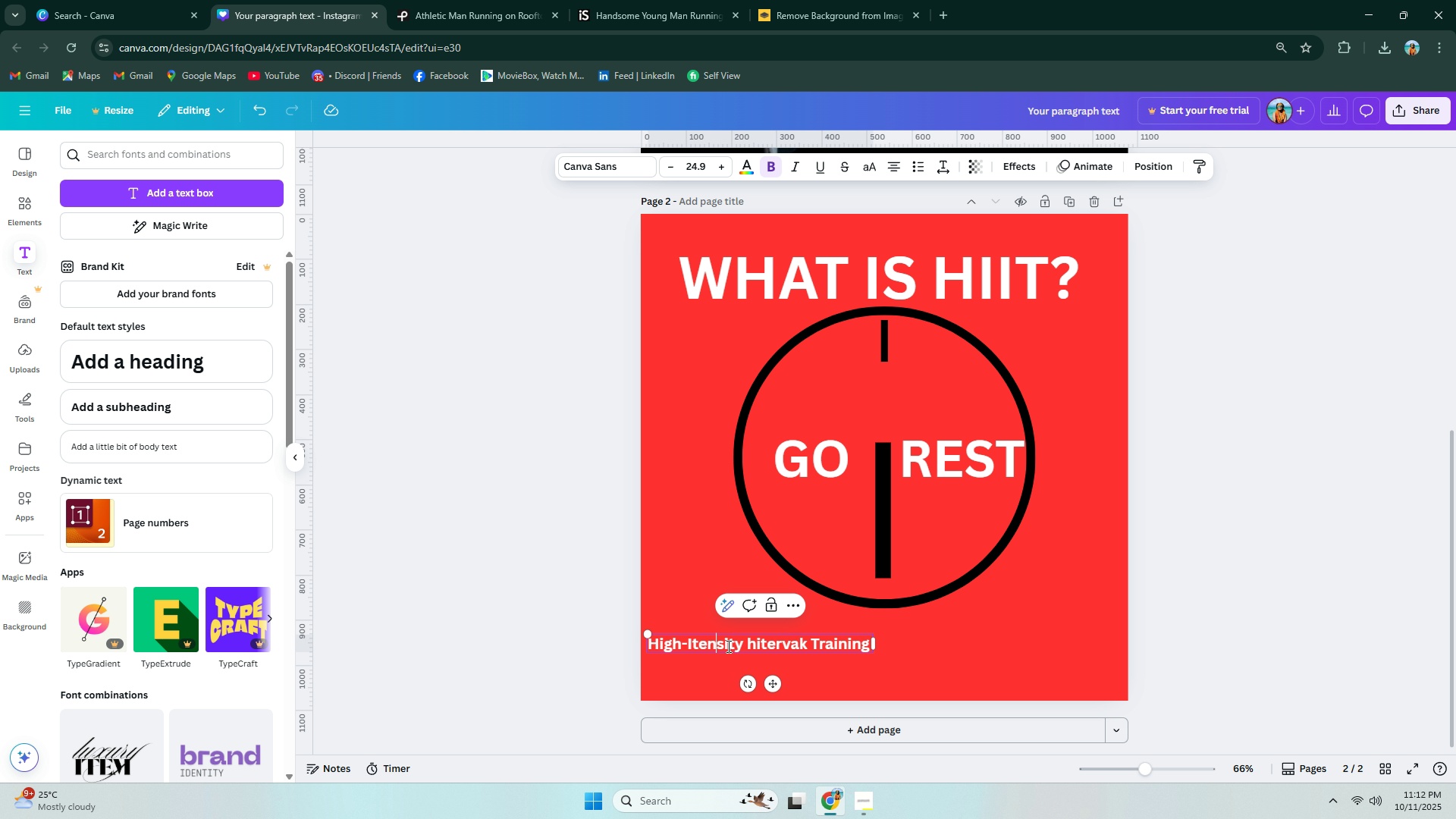 
key(ArrowLeft)
 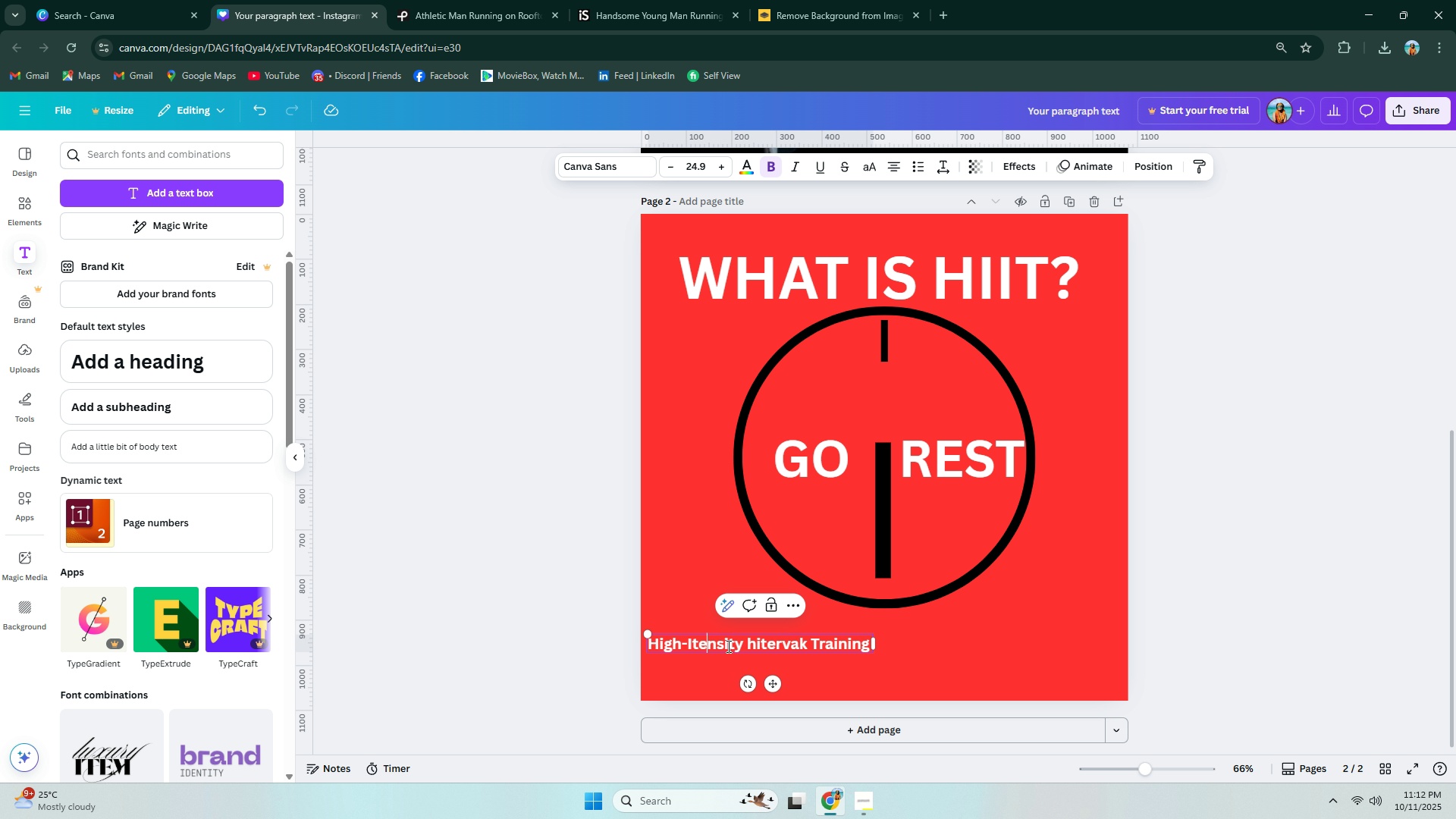 
key(ArrowLeft)
 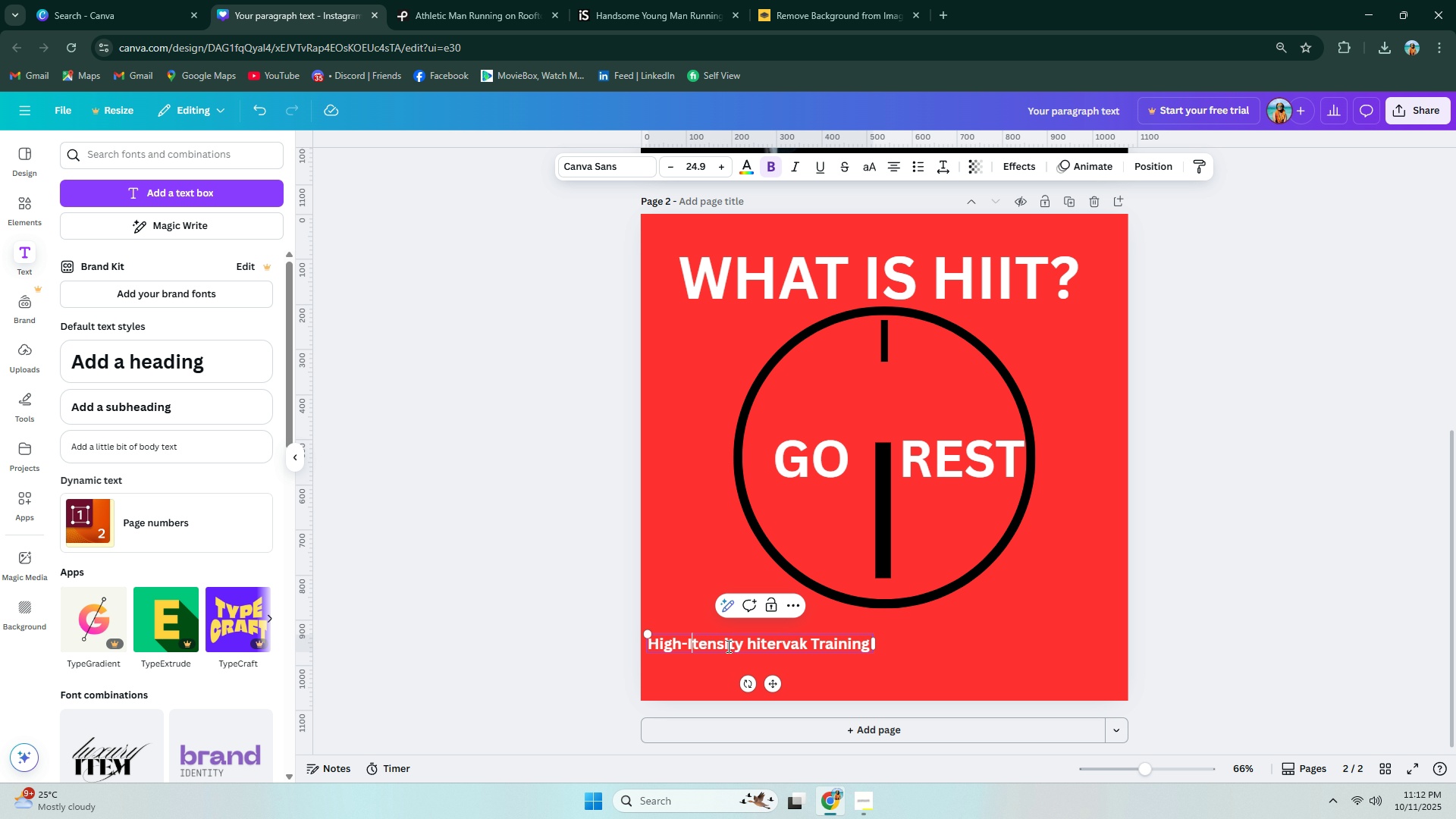 
key(ArrowLeft)
 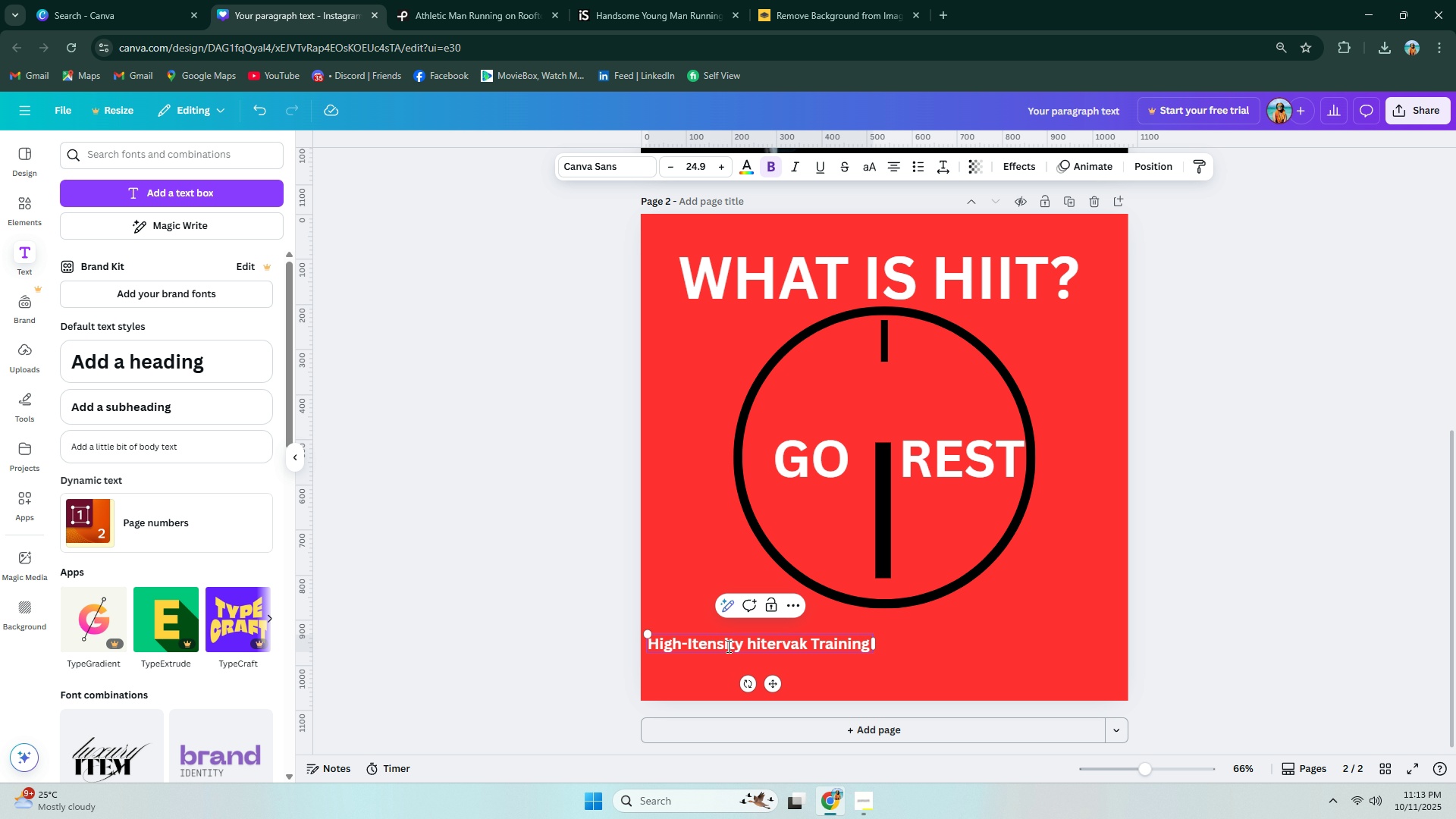 
key(N)
 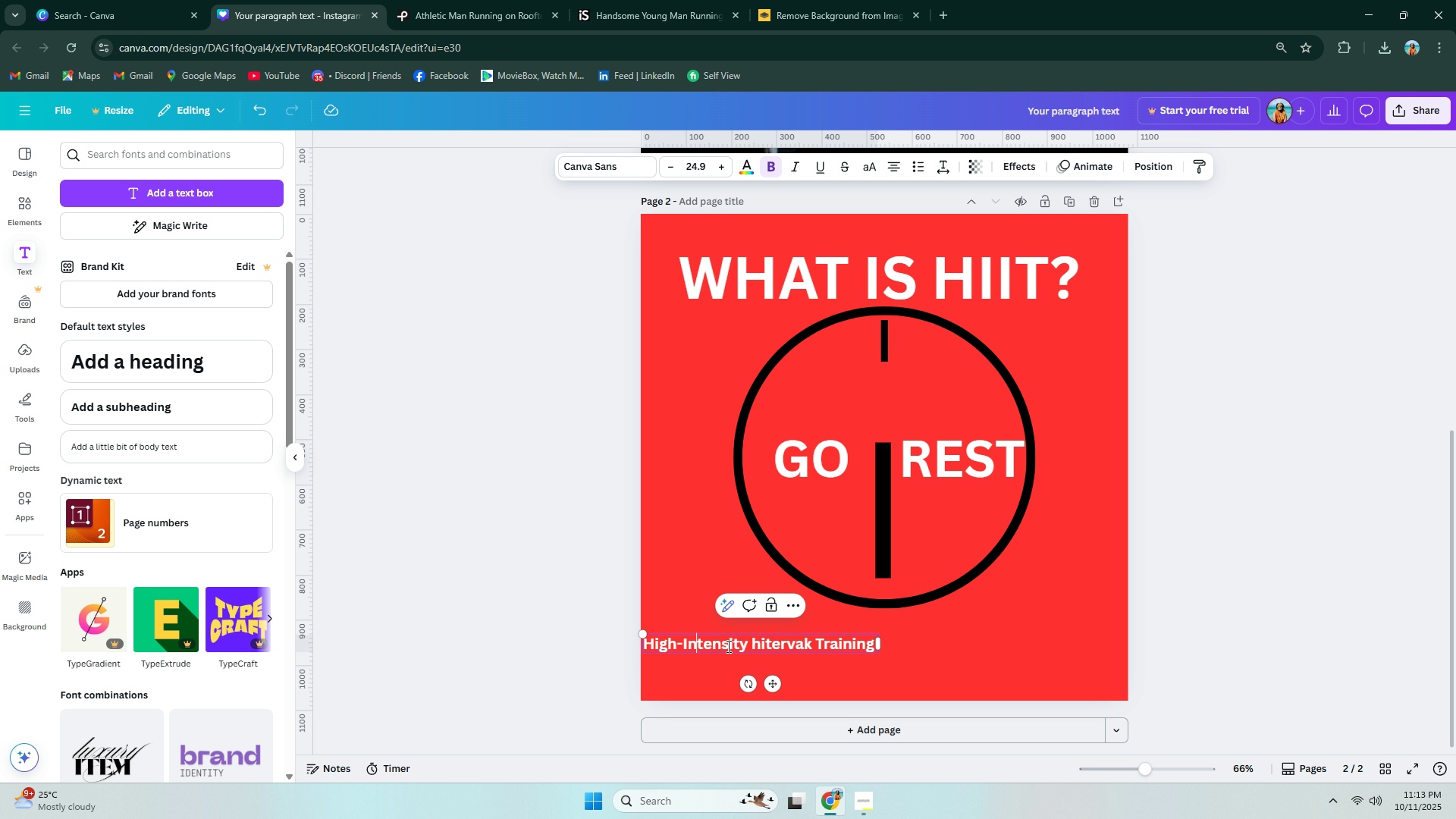 
hold_key(key=ArrowRight, duration=0.77)
 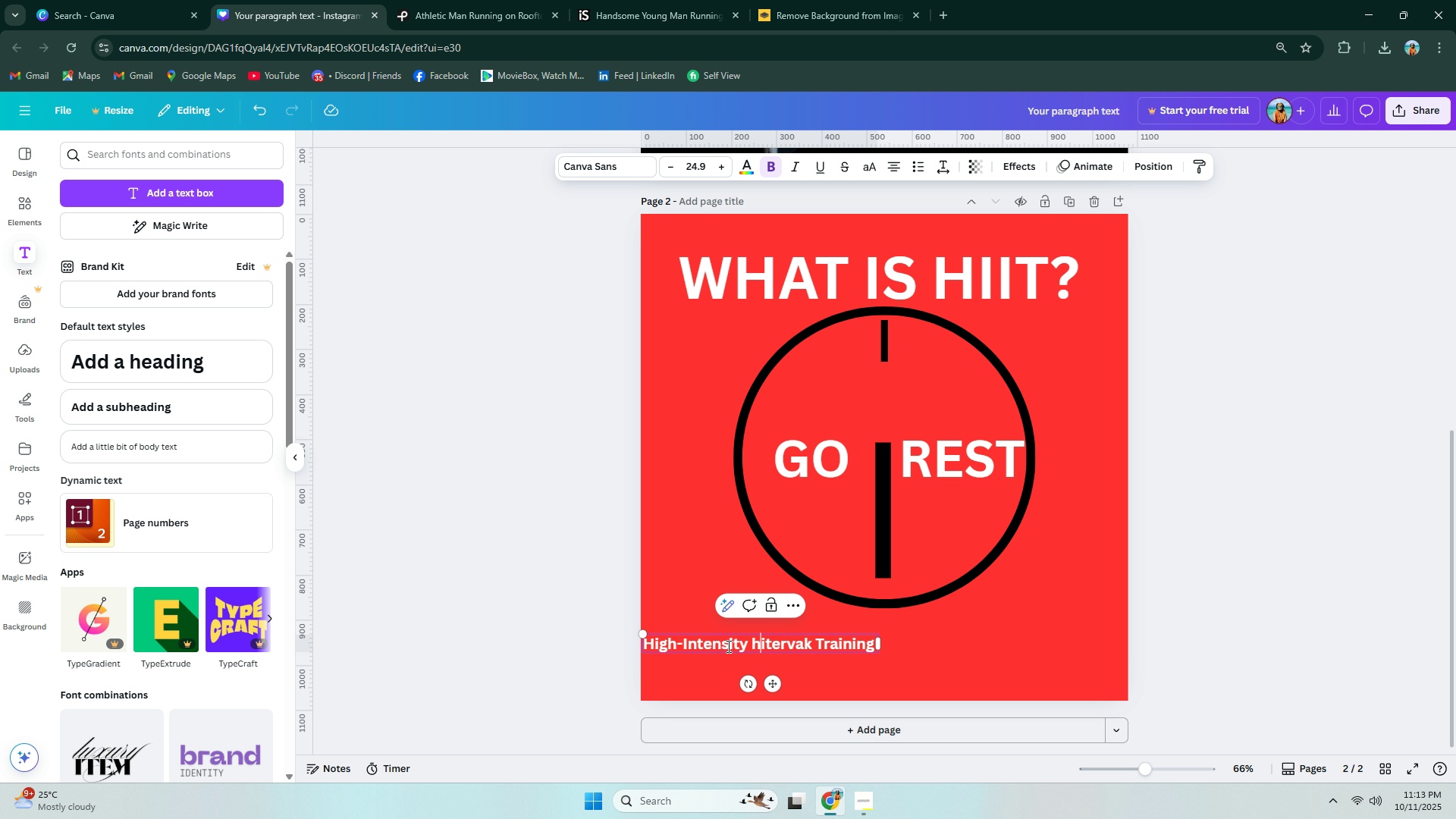 
key(ArrowRight)
 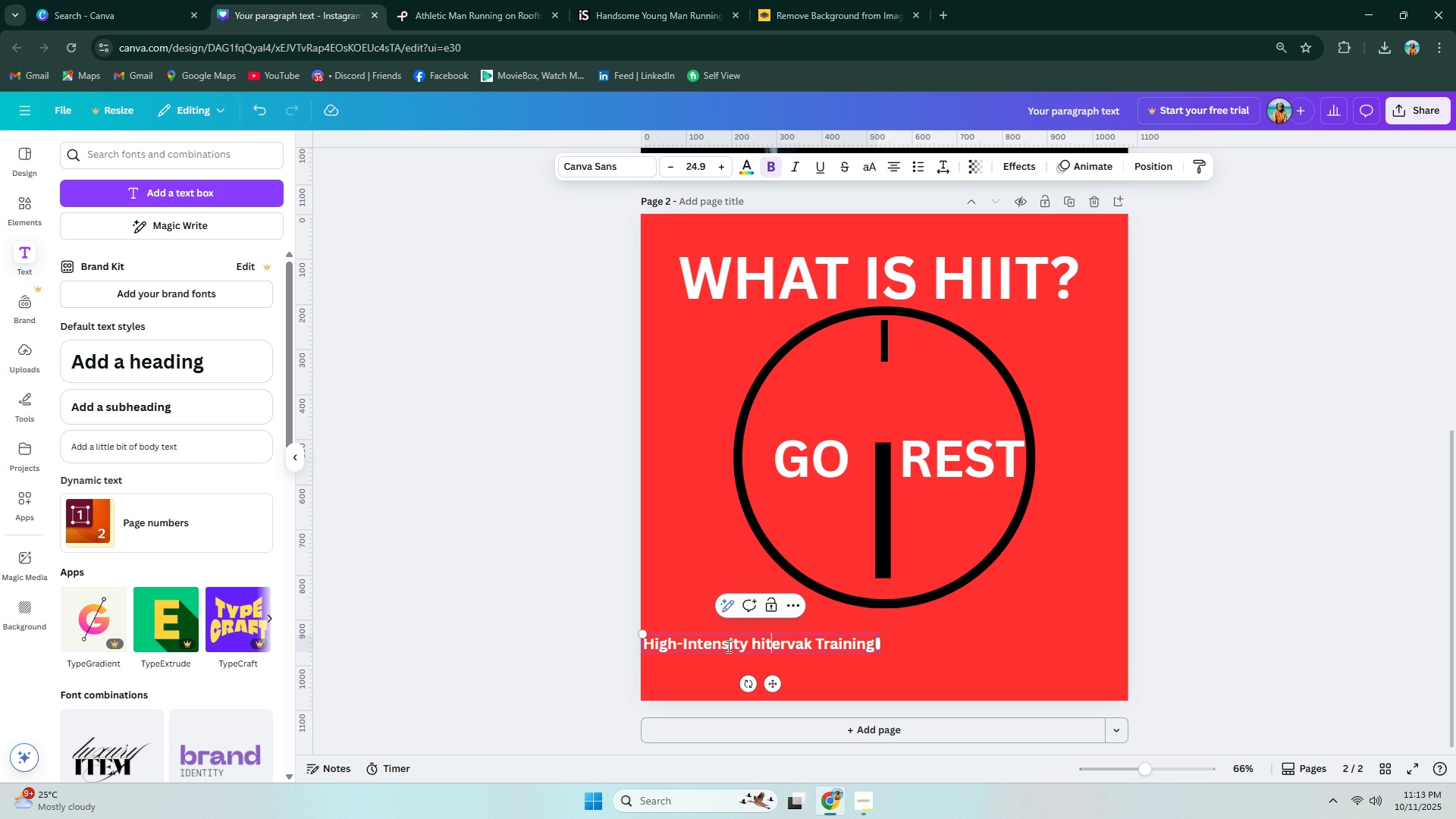 
key(ArrowRight)
 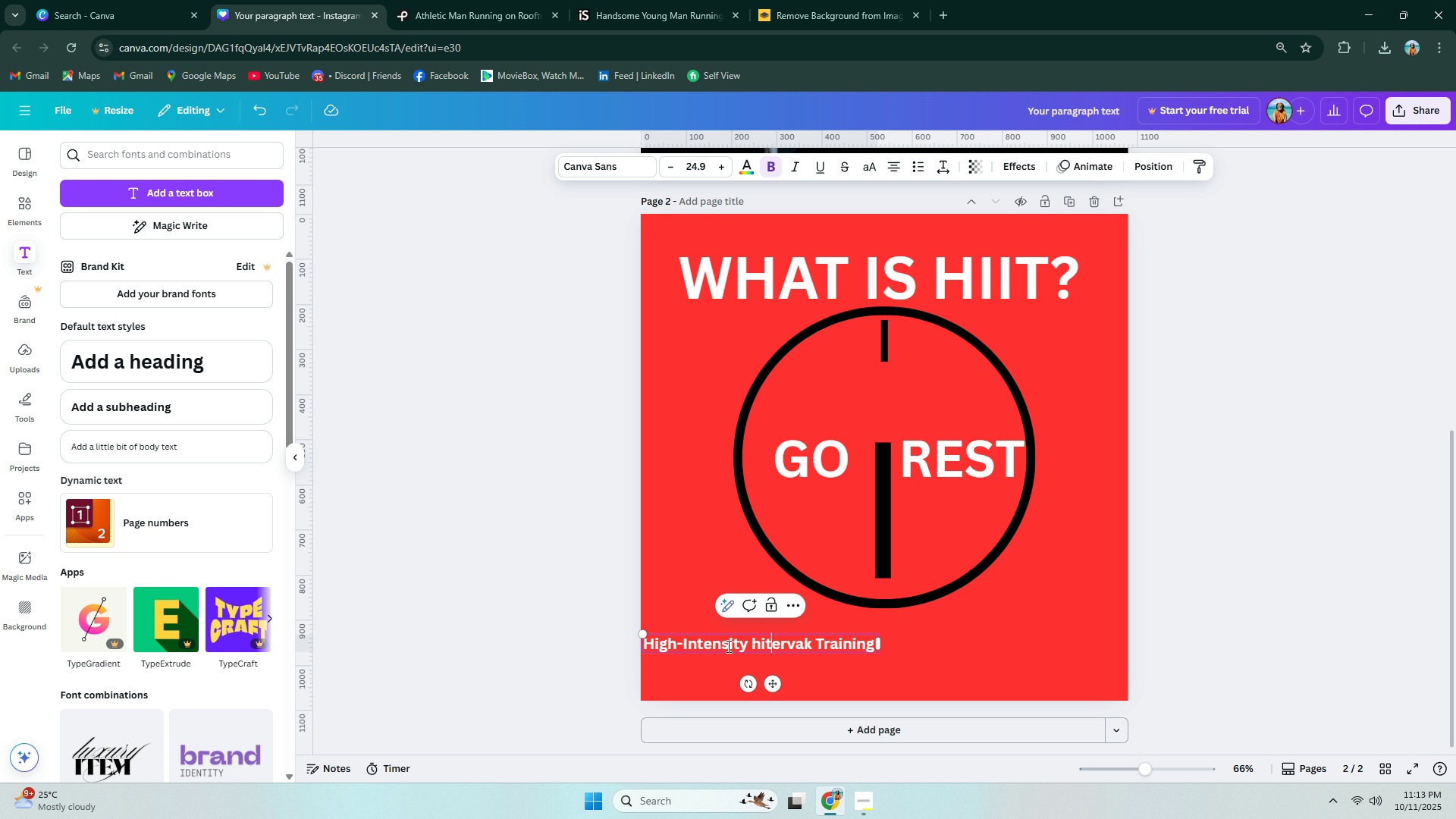 
key(ArrowRight)
 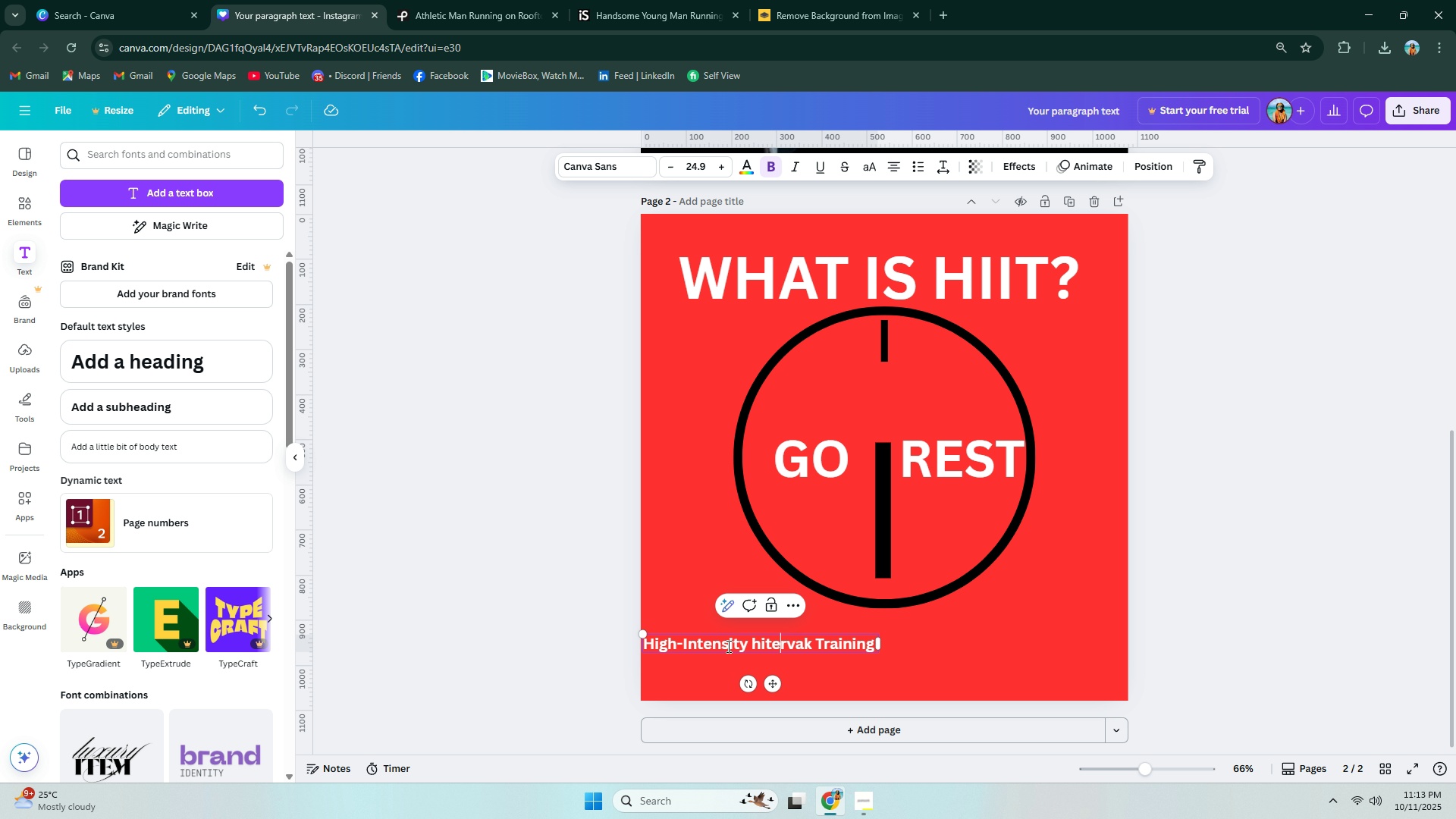 
key(ArrowRight)
 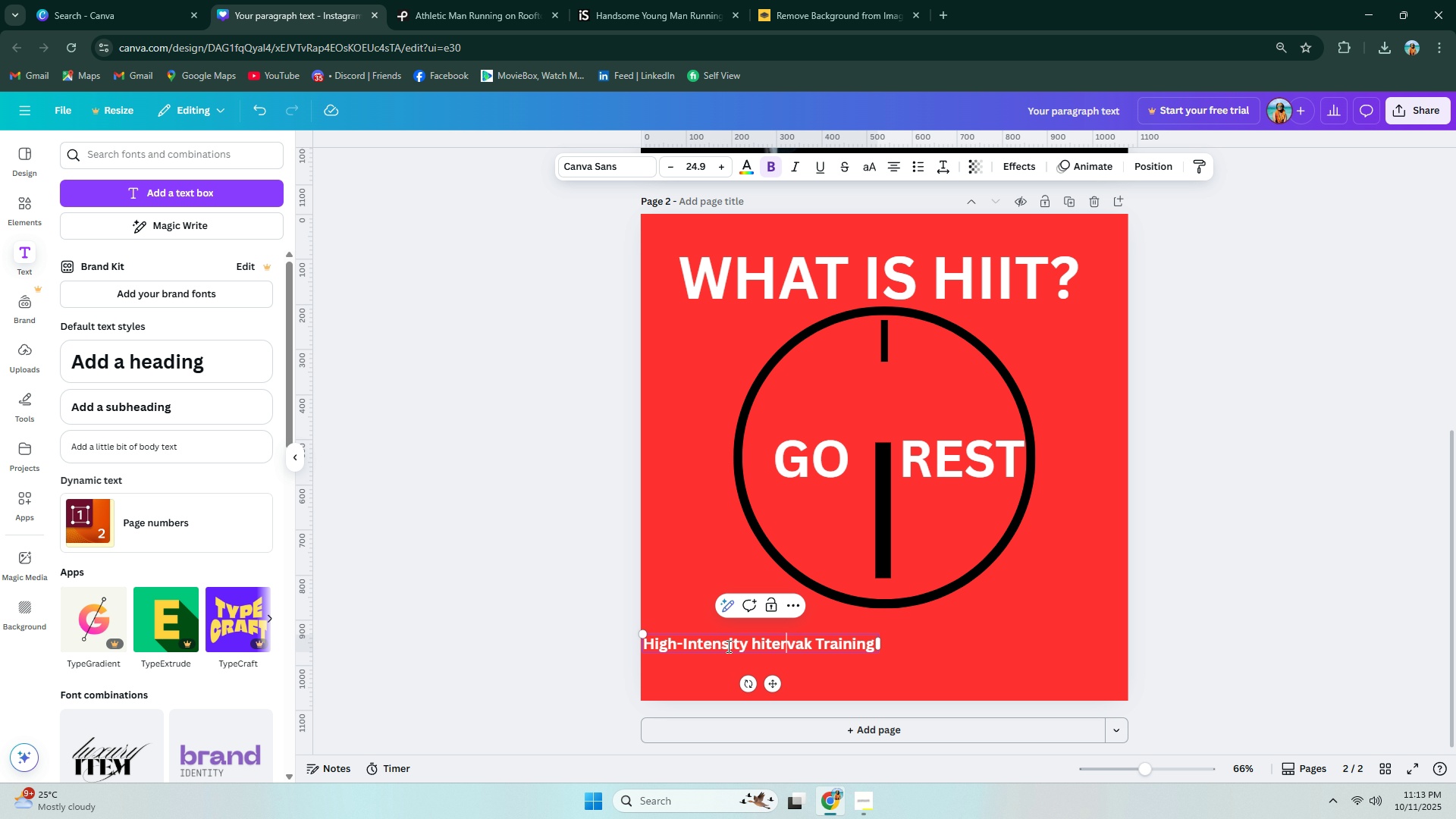 
key(ArrowRight)
 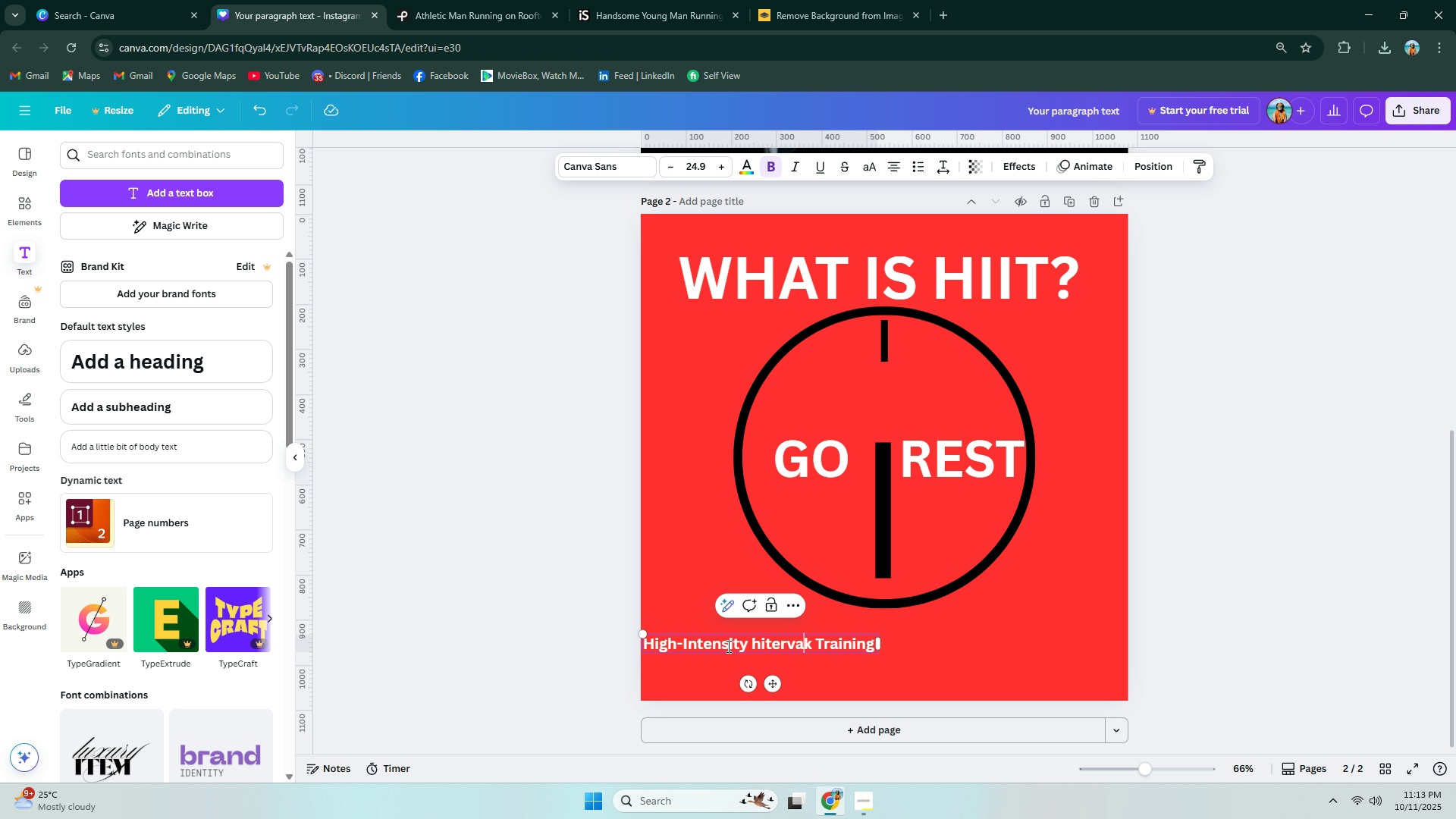 
key(ArrowRight)
 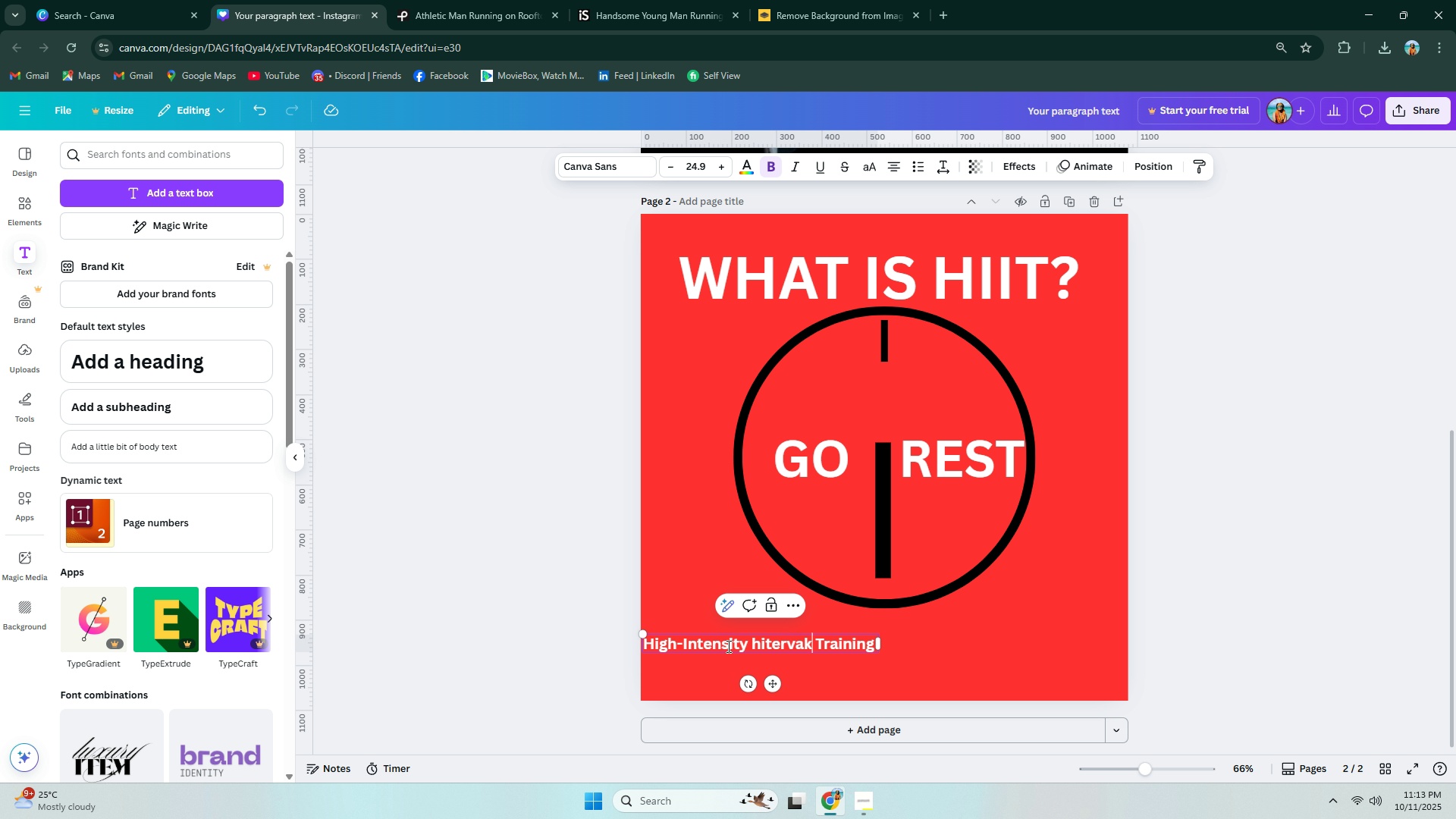 
key(ArrowRight)
 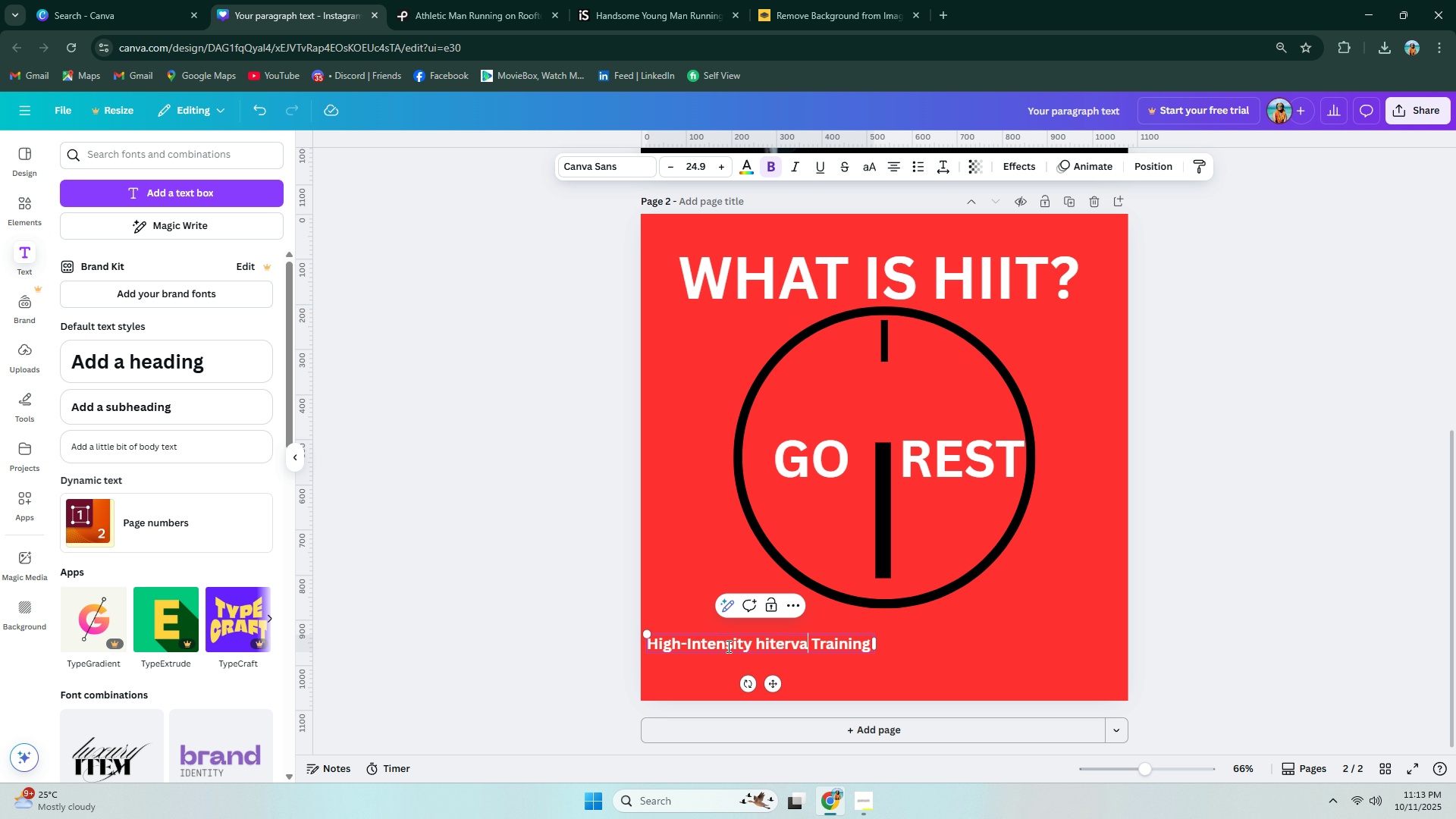 
key(Backspace)
key(Backspace)
key(Backspace)
key(Backspace)
key(Backspace)
key(Backspace)
key(Backspace)
key(Backspace)
type(interval)
 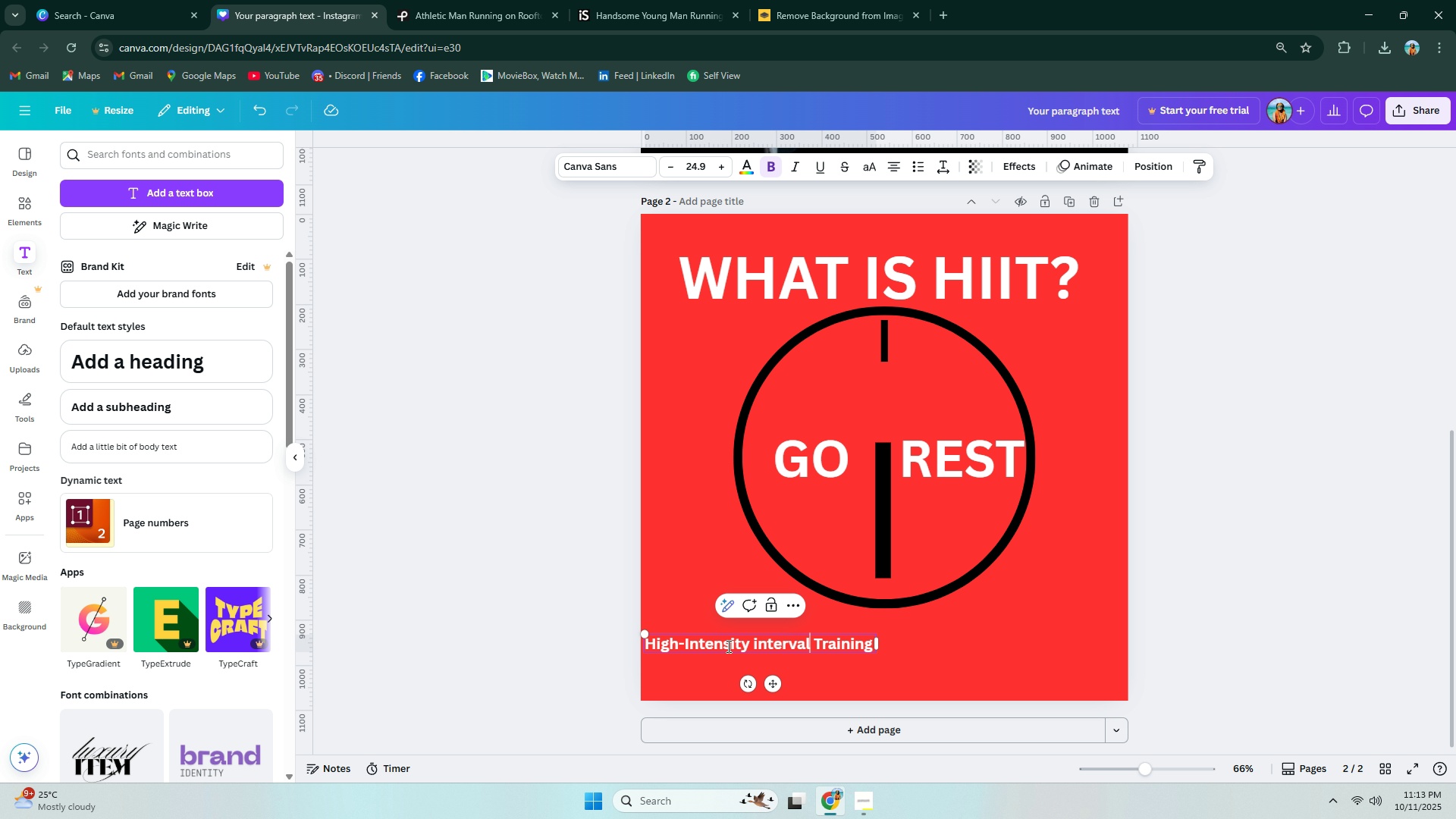 
key(ArrowRight)
 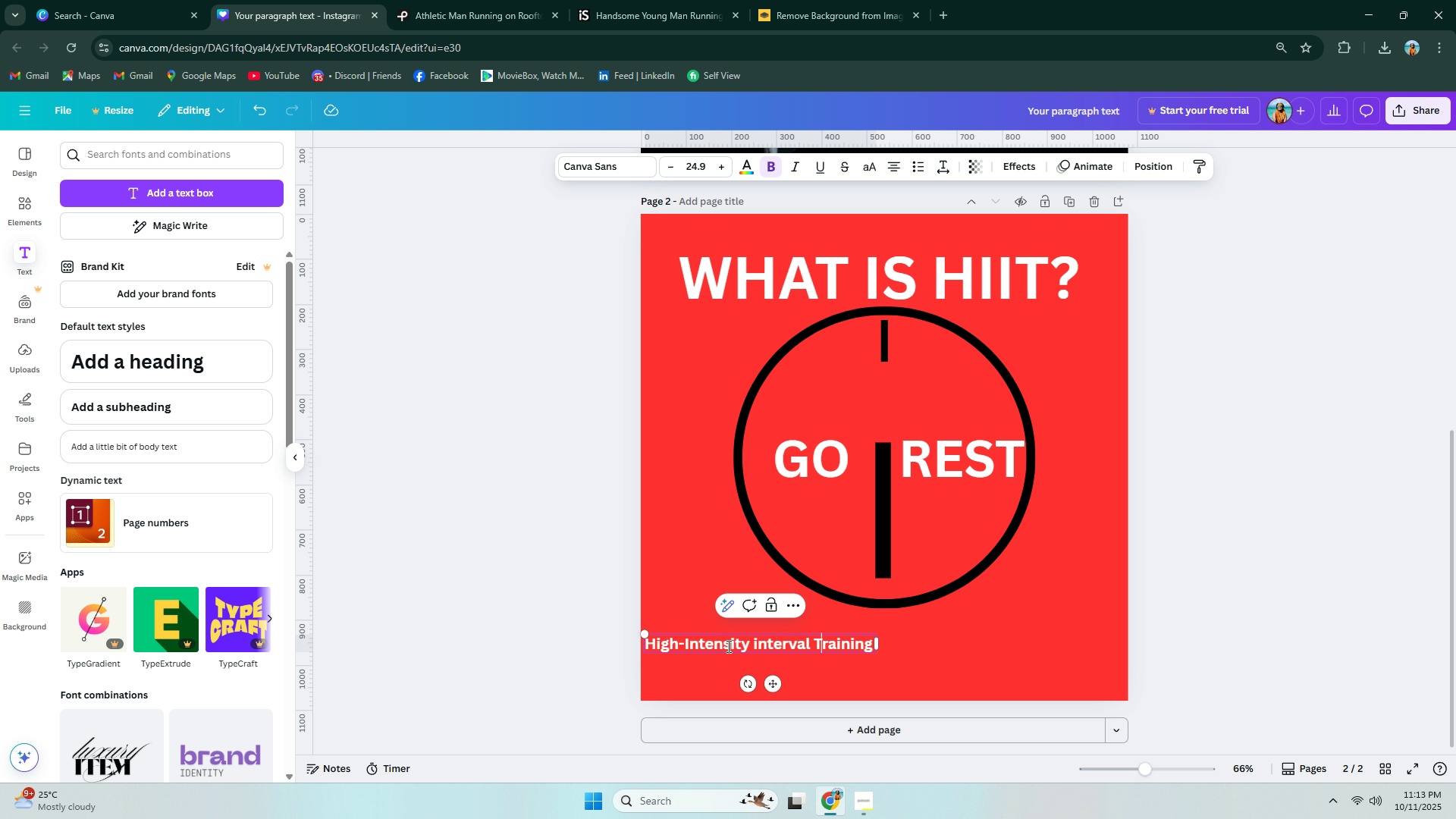 
hold_key(key=ArrowRight, duration=0.82)
 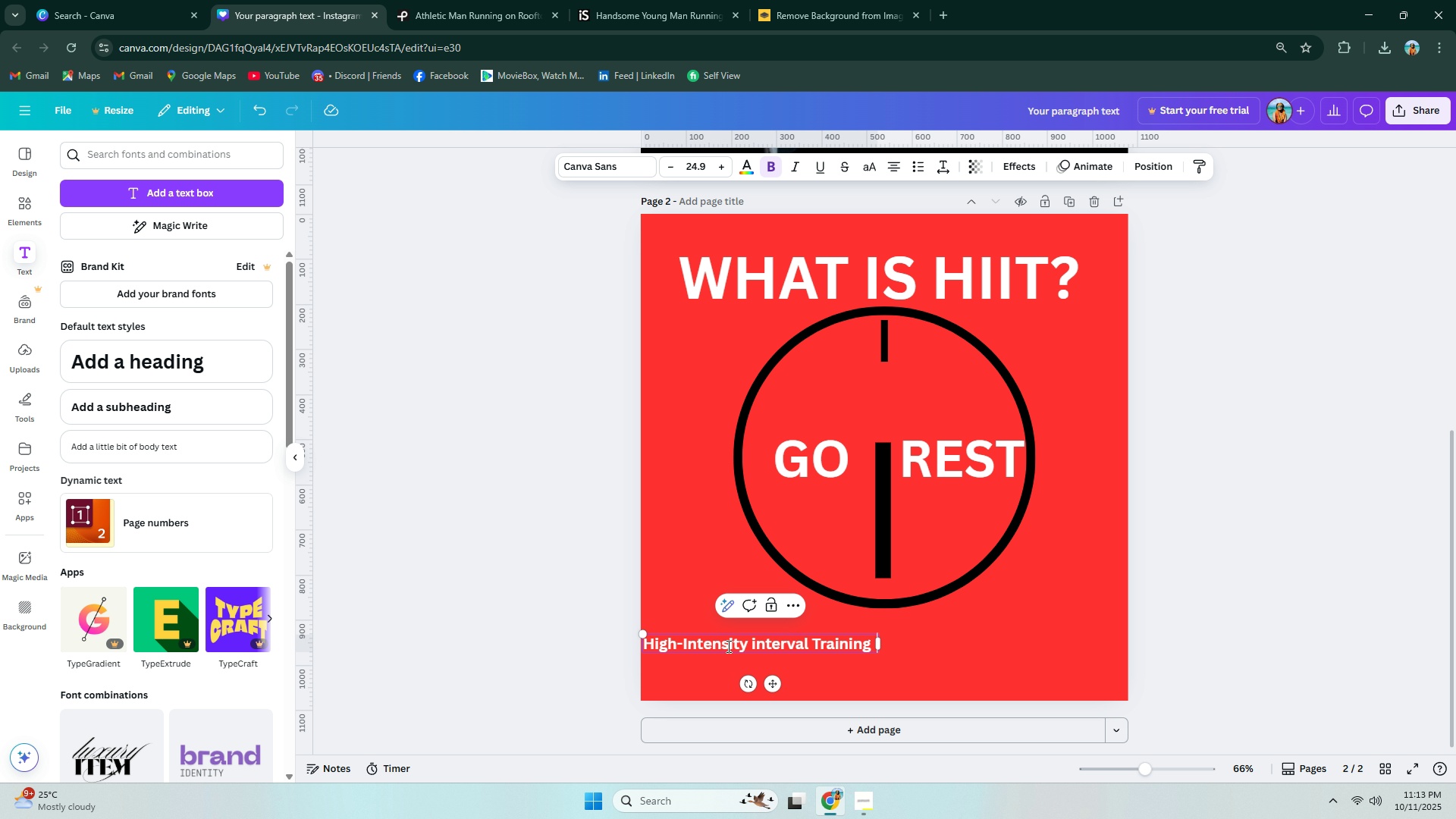 
key(Space)
 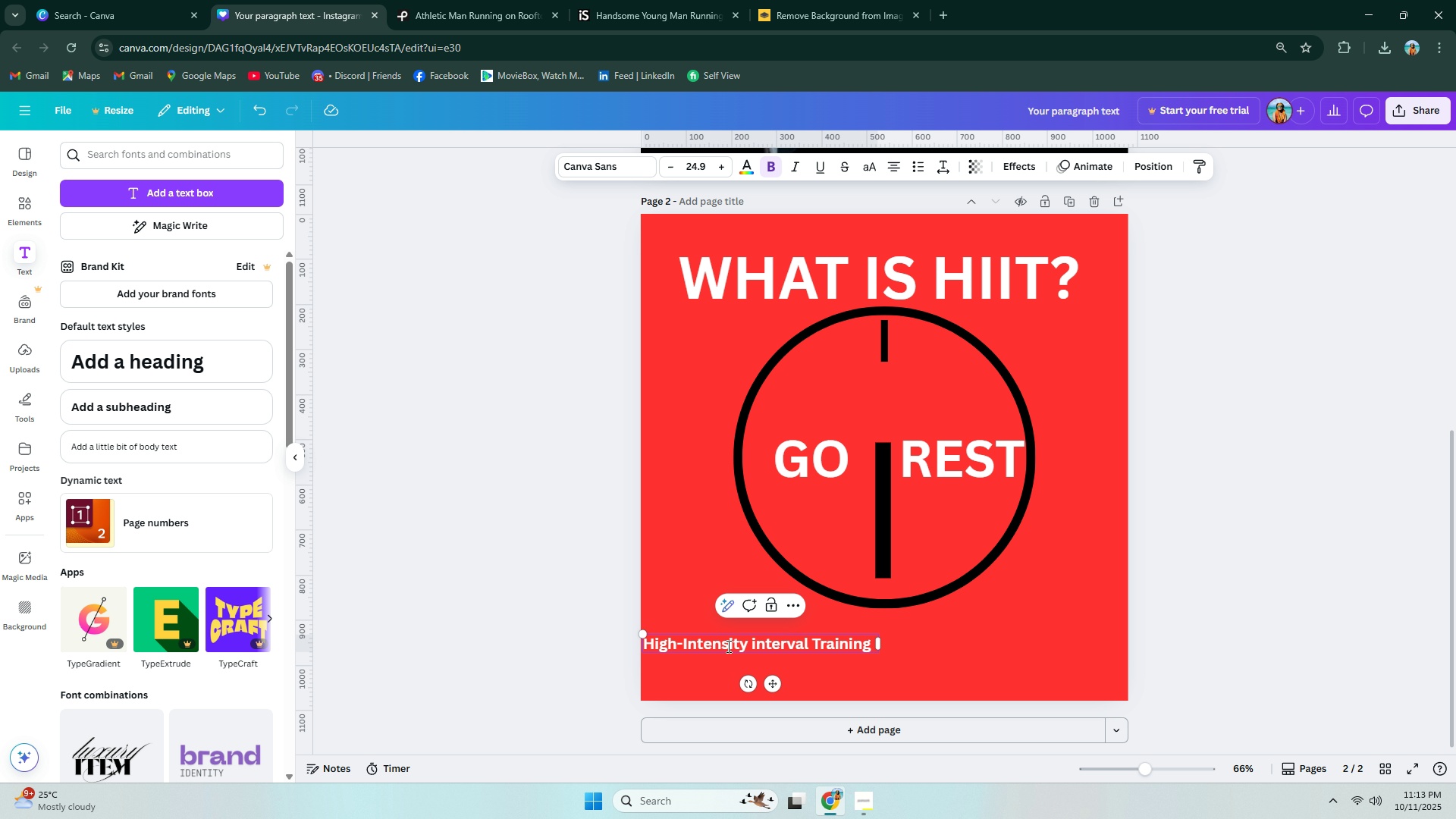 
wait(11.73)
 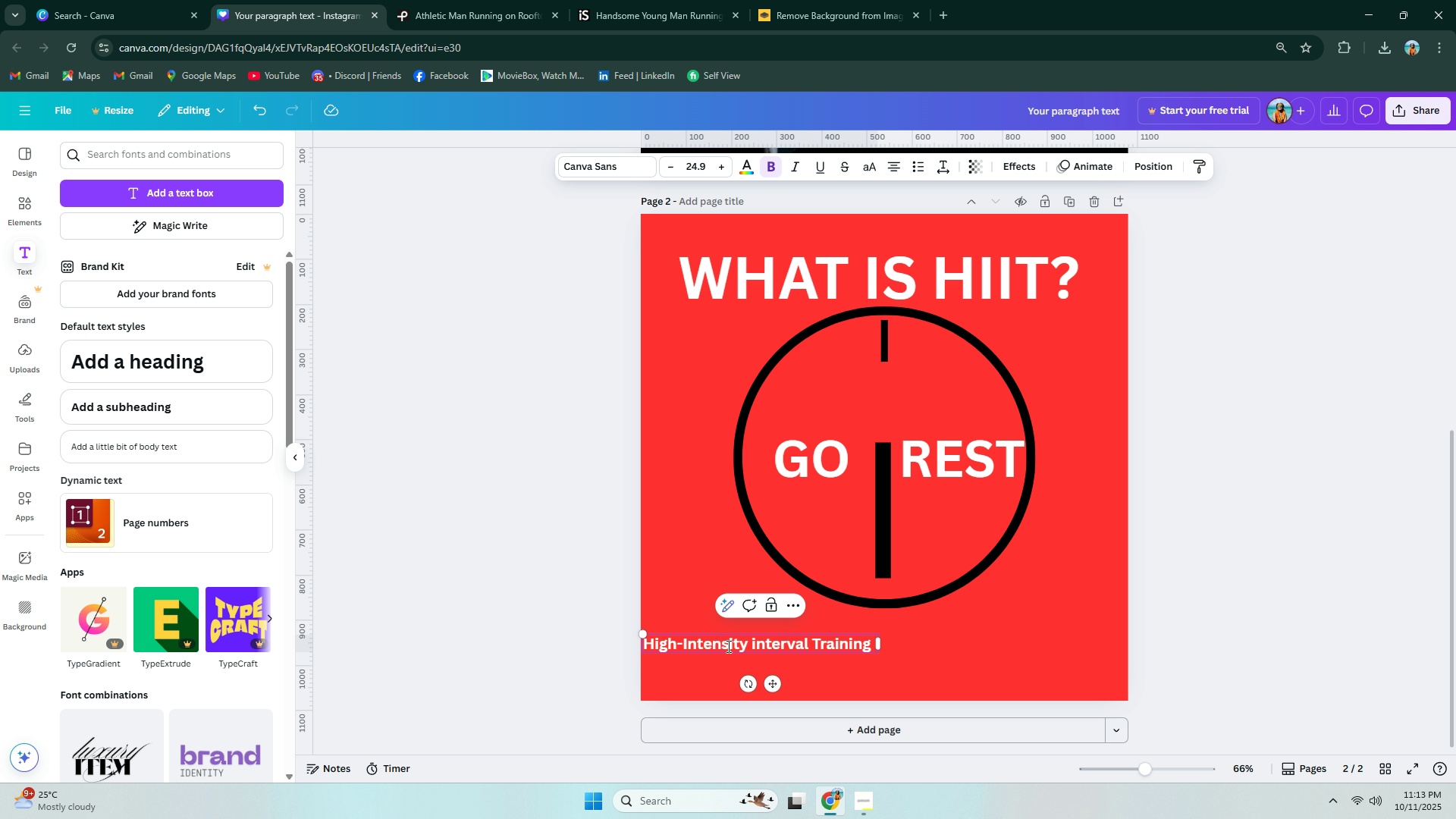 
key(A)
 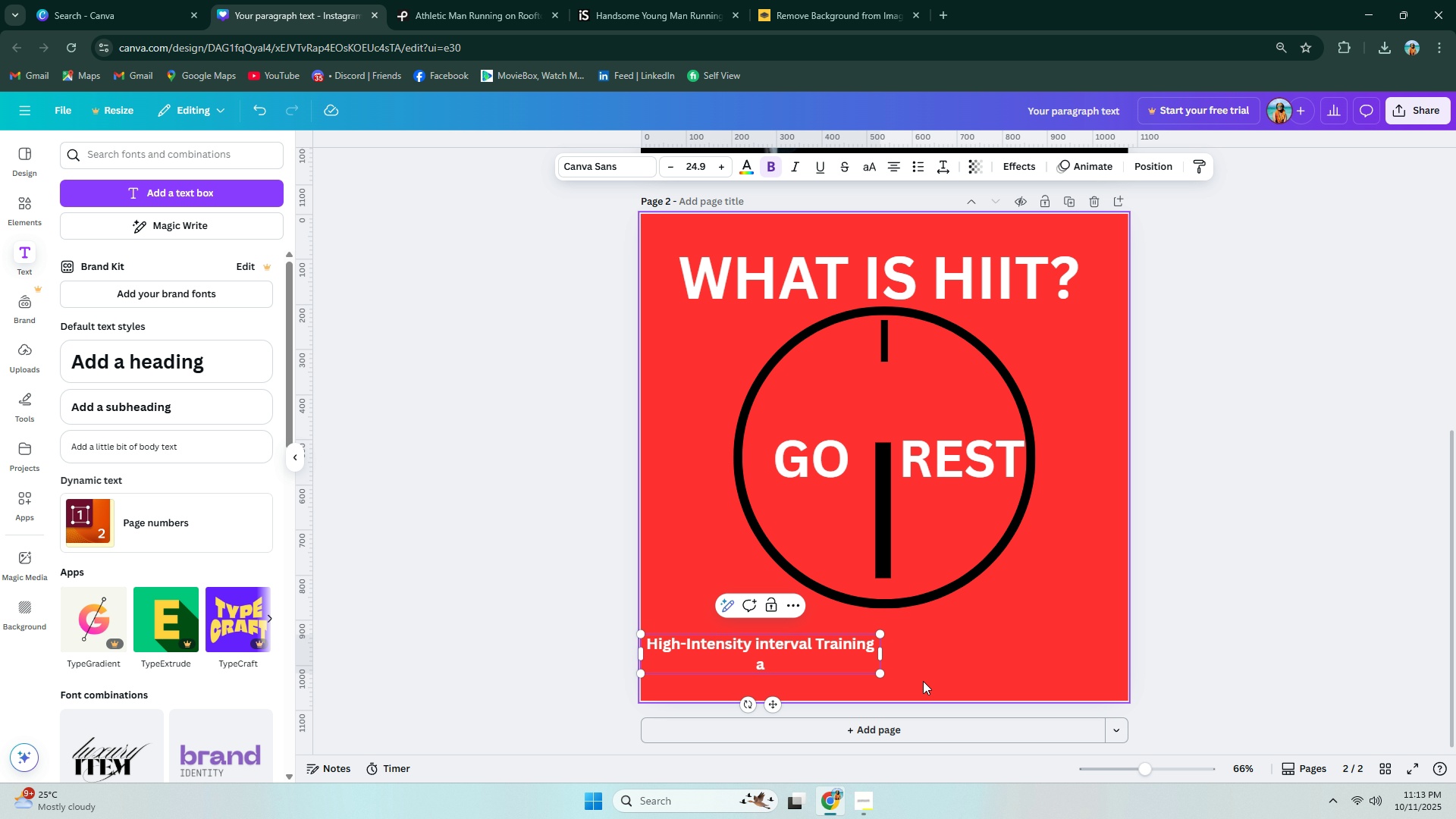 
left_click_drag(start_coordinate=[883, 676], to_coordinate=[1124, 676])
 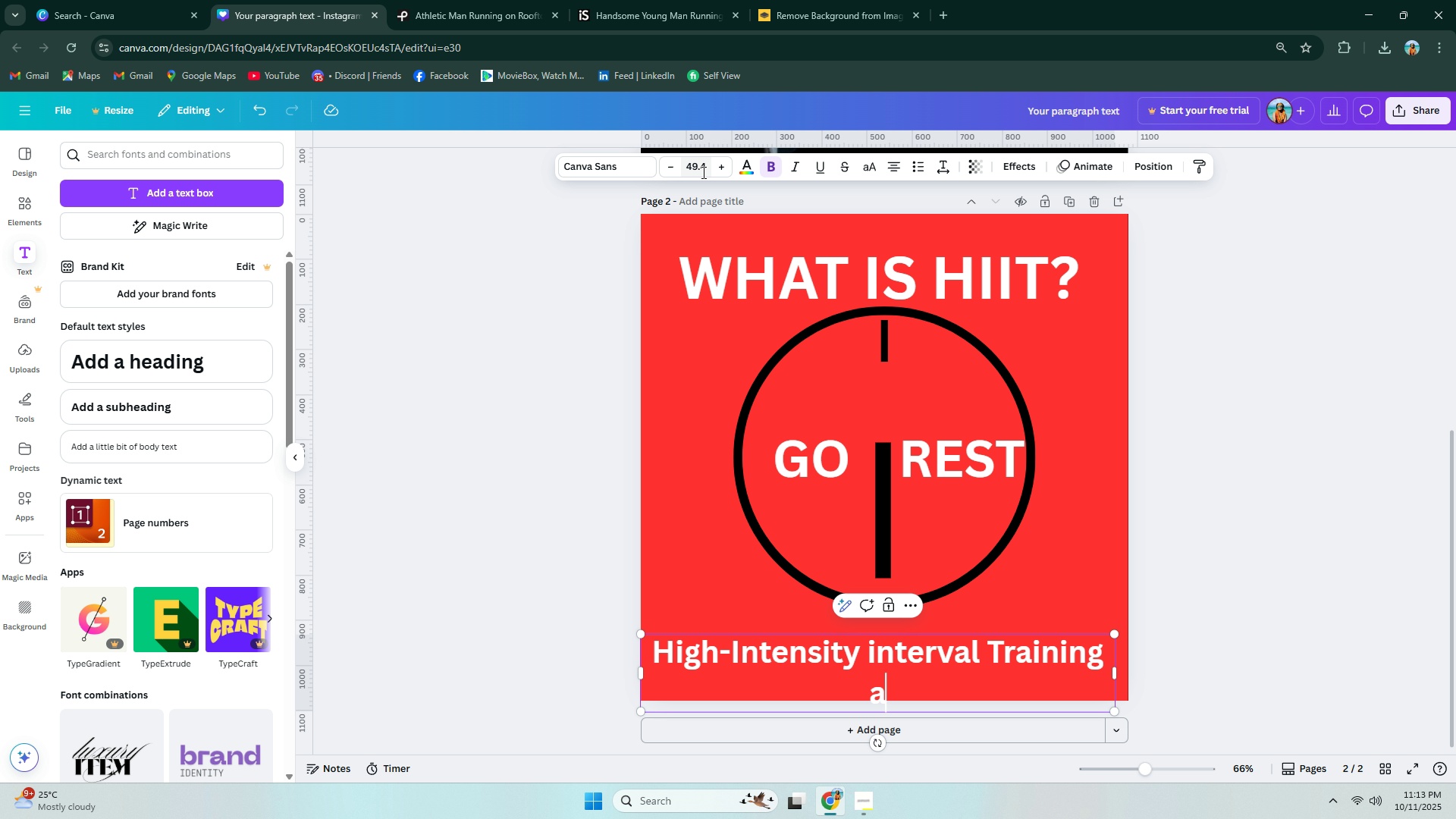 
left_click([697, 170])
 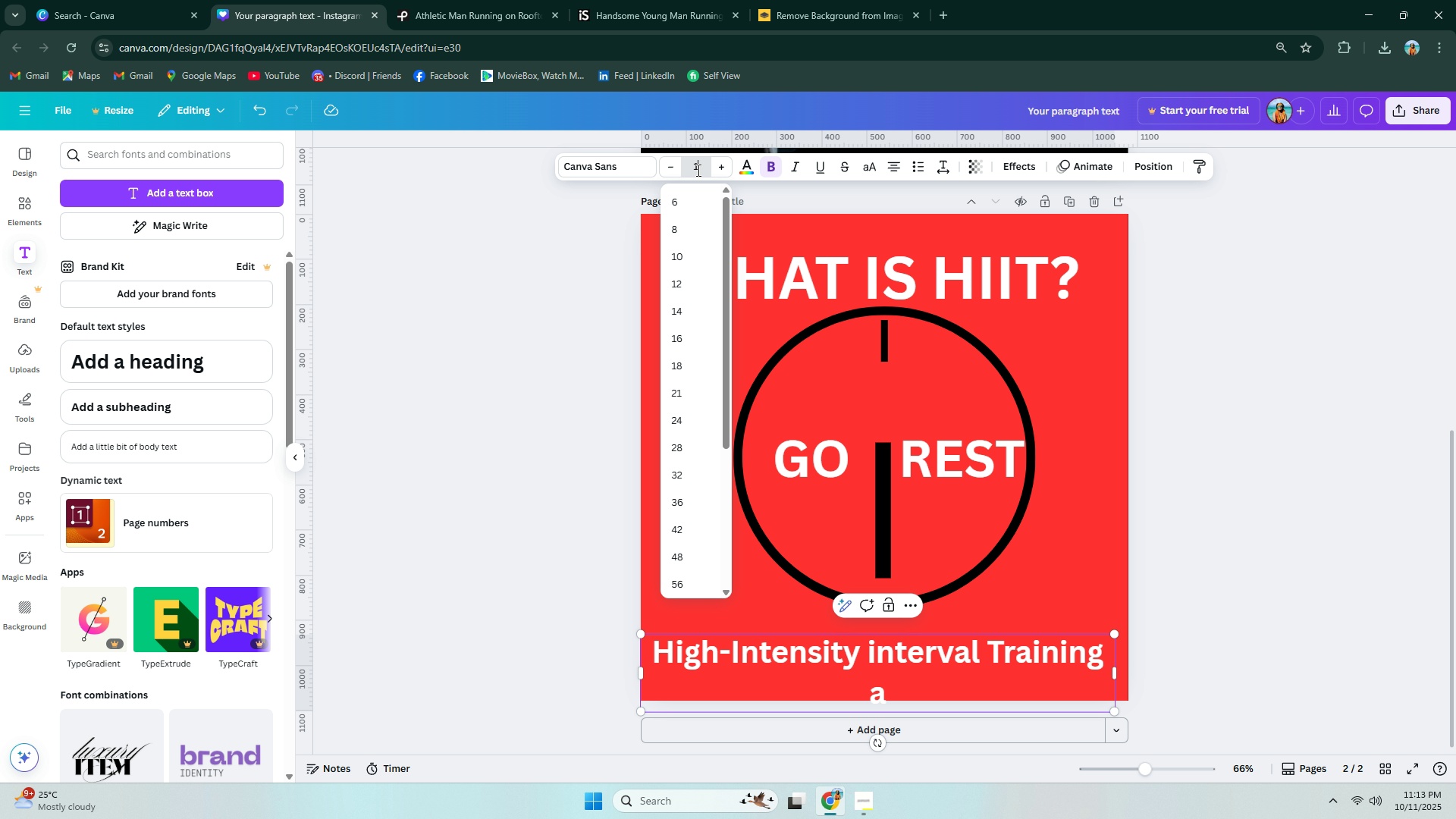 
key(Numpad1)
 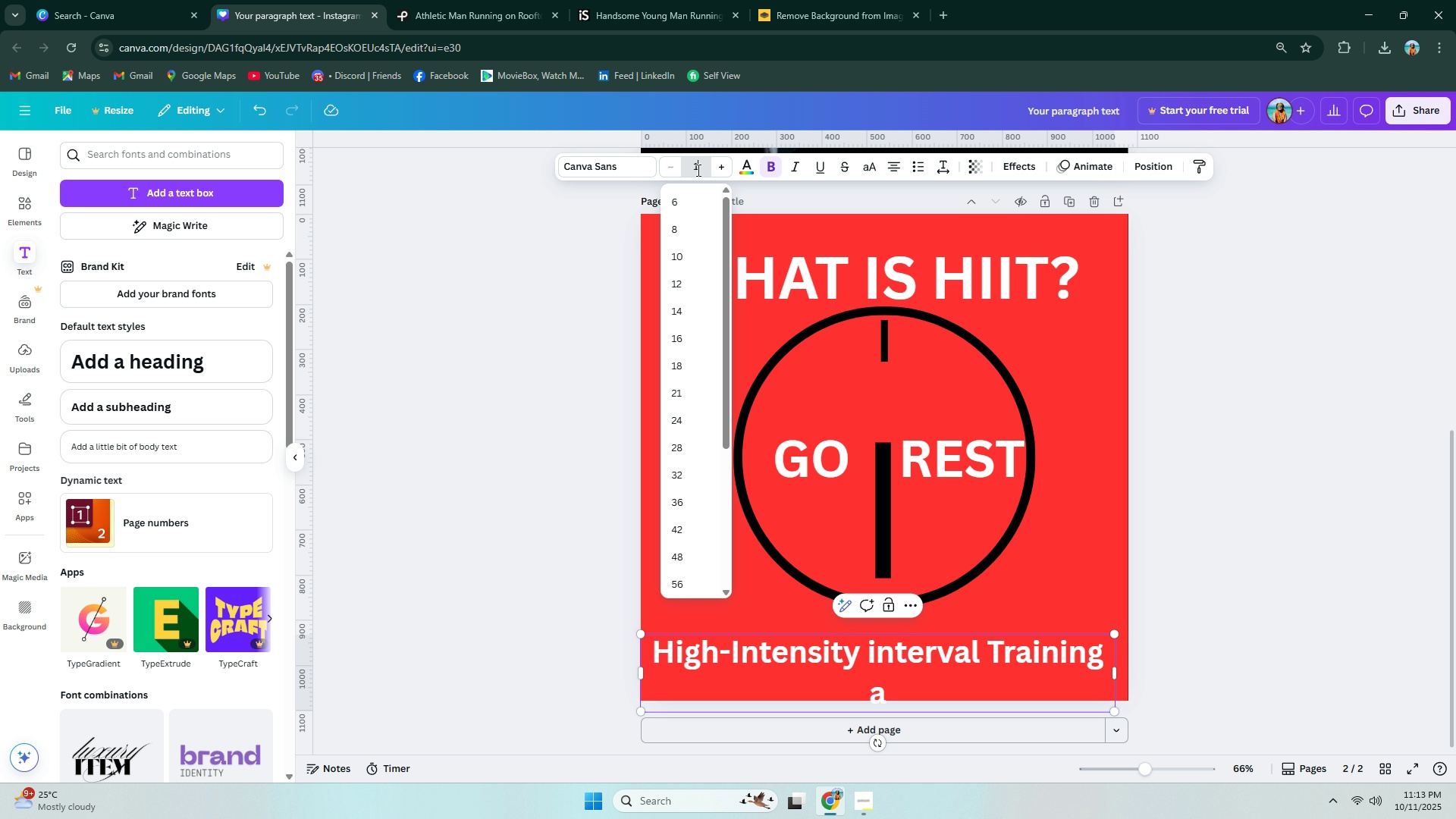 
key(Numpad5)
 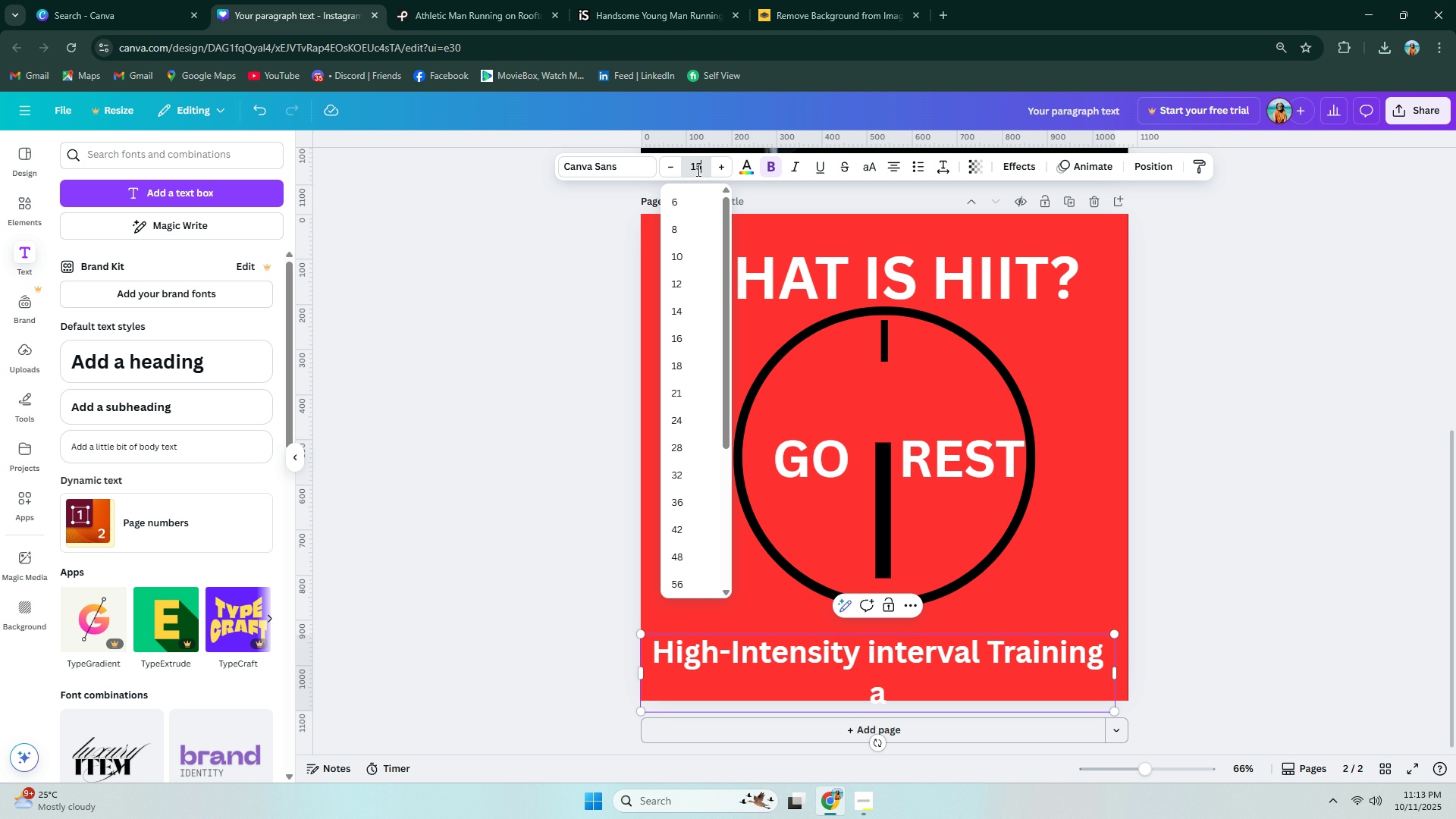 
key(NumpadEnter)
 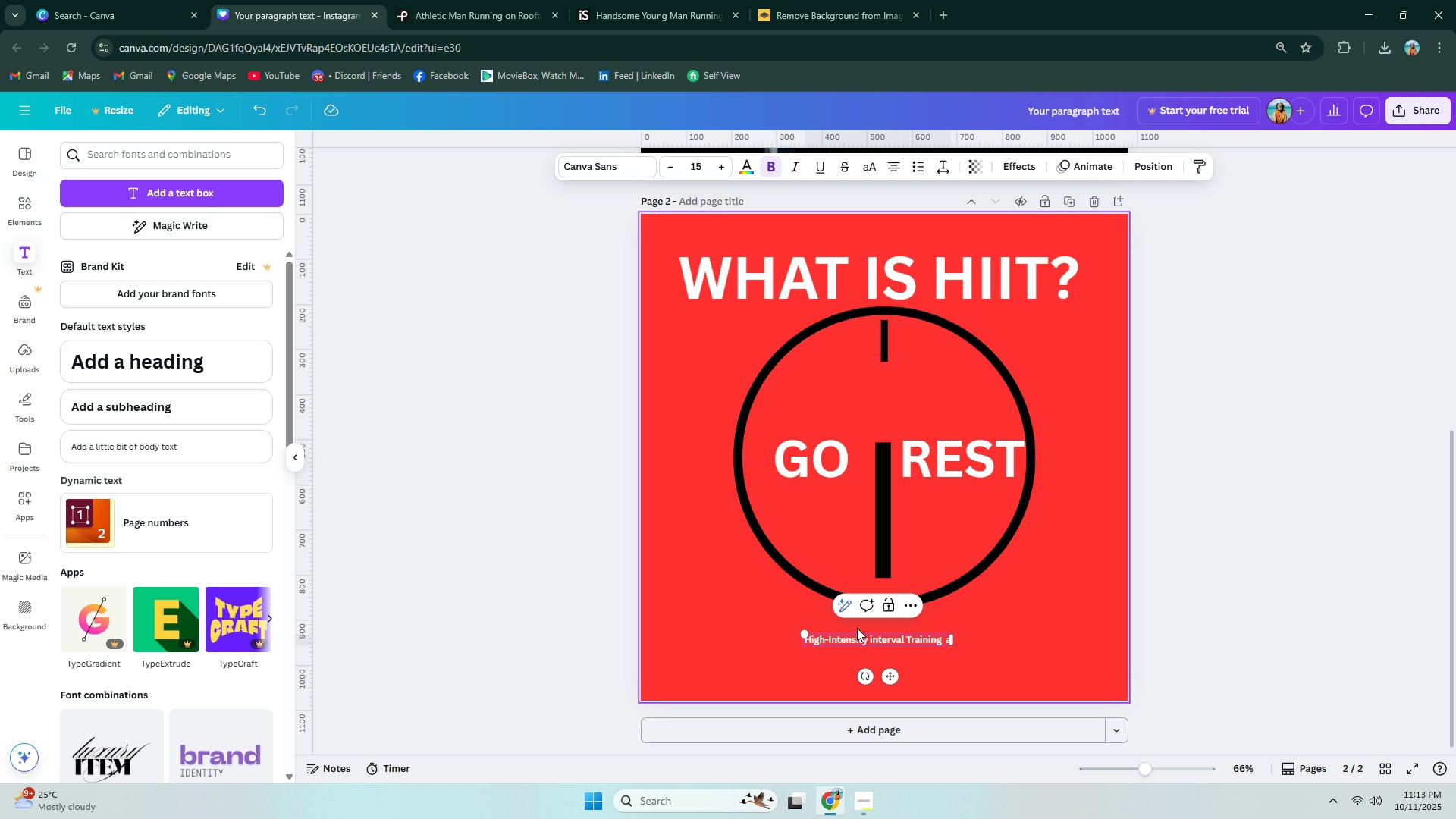 
left_click_drag(start_coordinate=[808, 633], to_coordinate=[756, 603])
 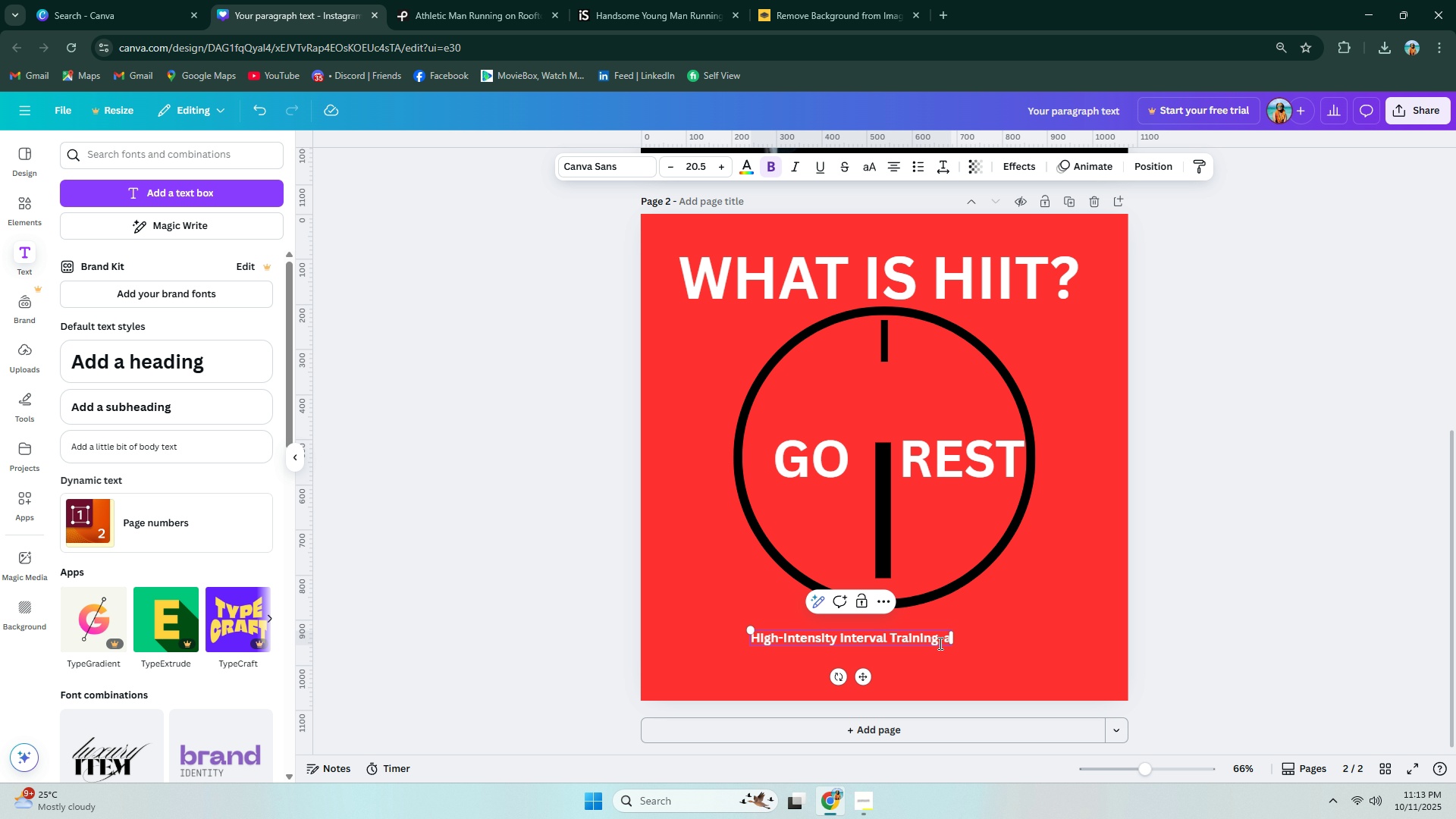 
left_click([939, 643])
 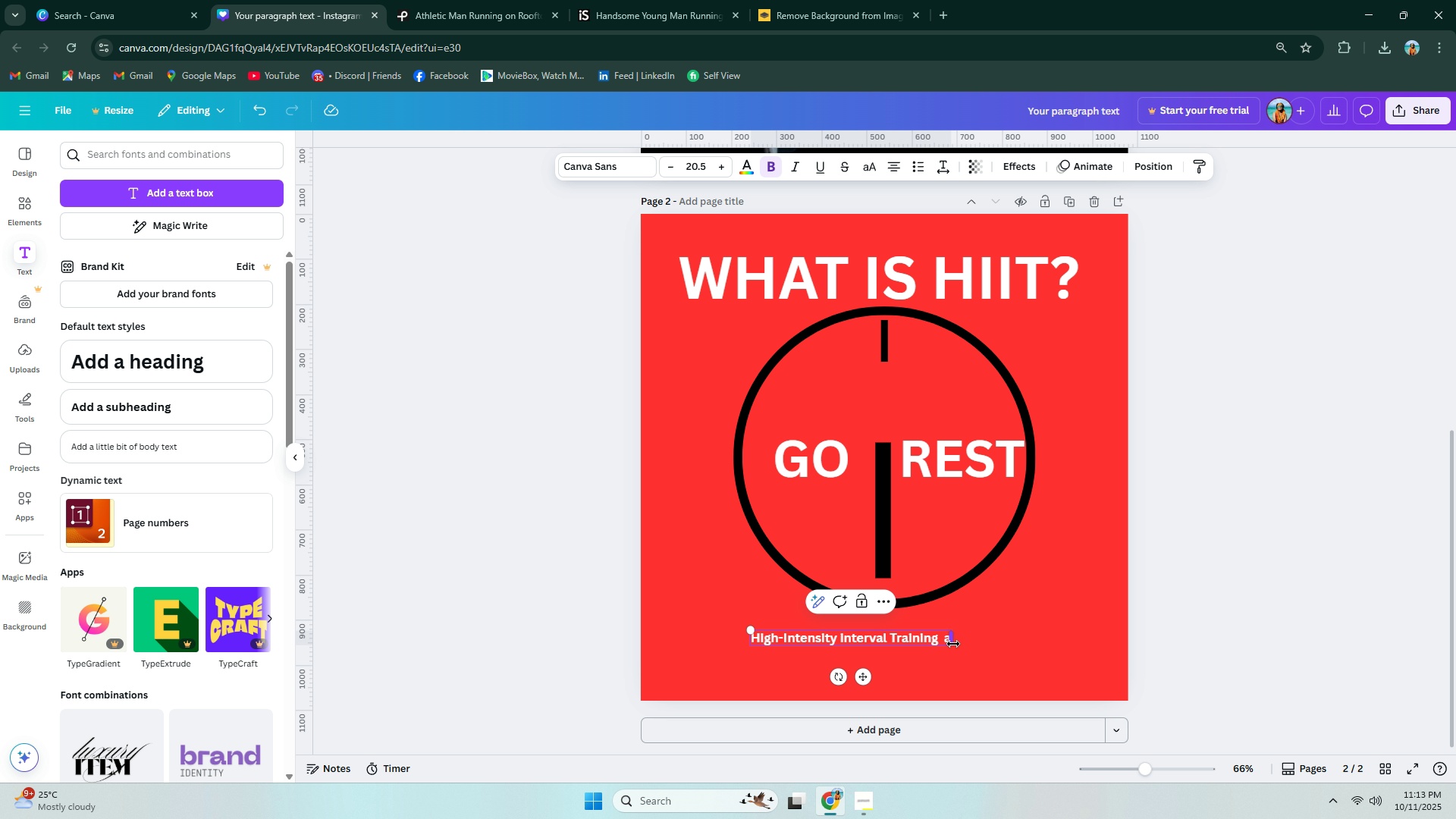 
left_click_drag(start_coordinate=[953, 644], to_coordinate=[992, 646])
 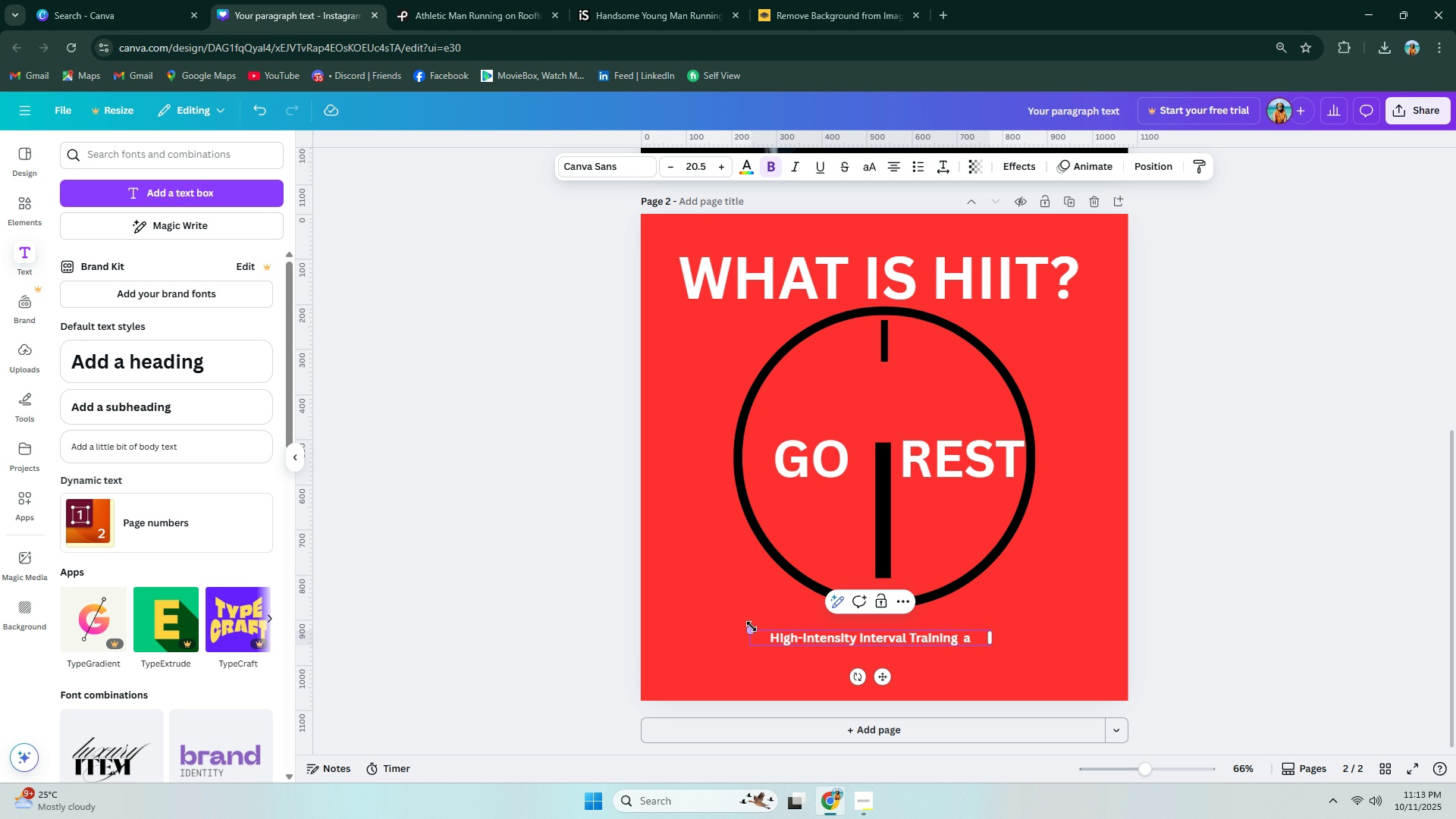 
left_click_drag(start_coordinate=[752, 626], to_coordinate=[702, 553])
 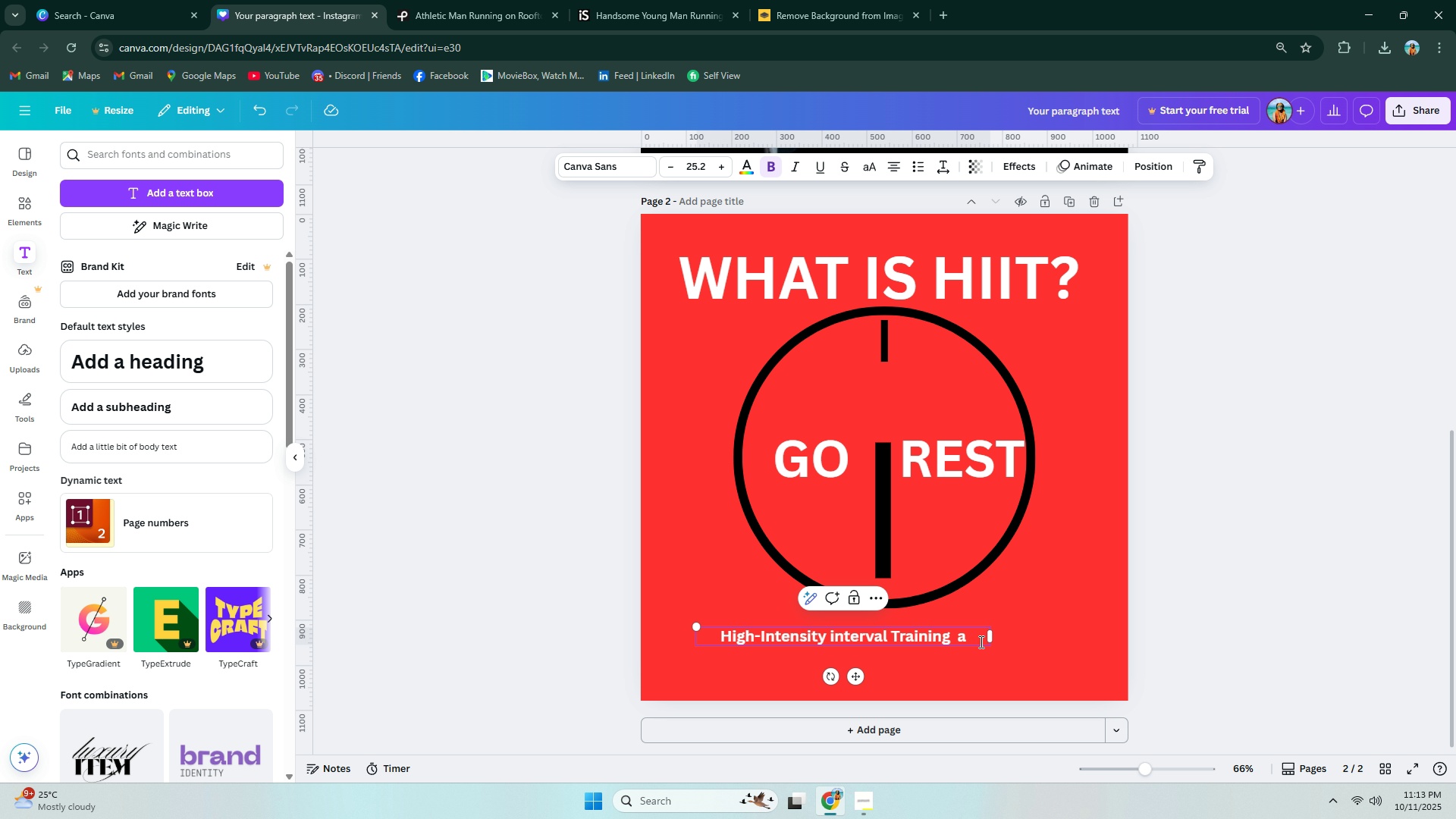 
left_click([971, 639])
 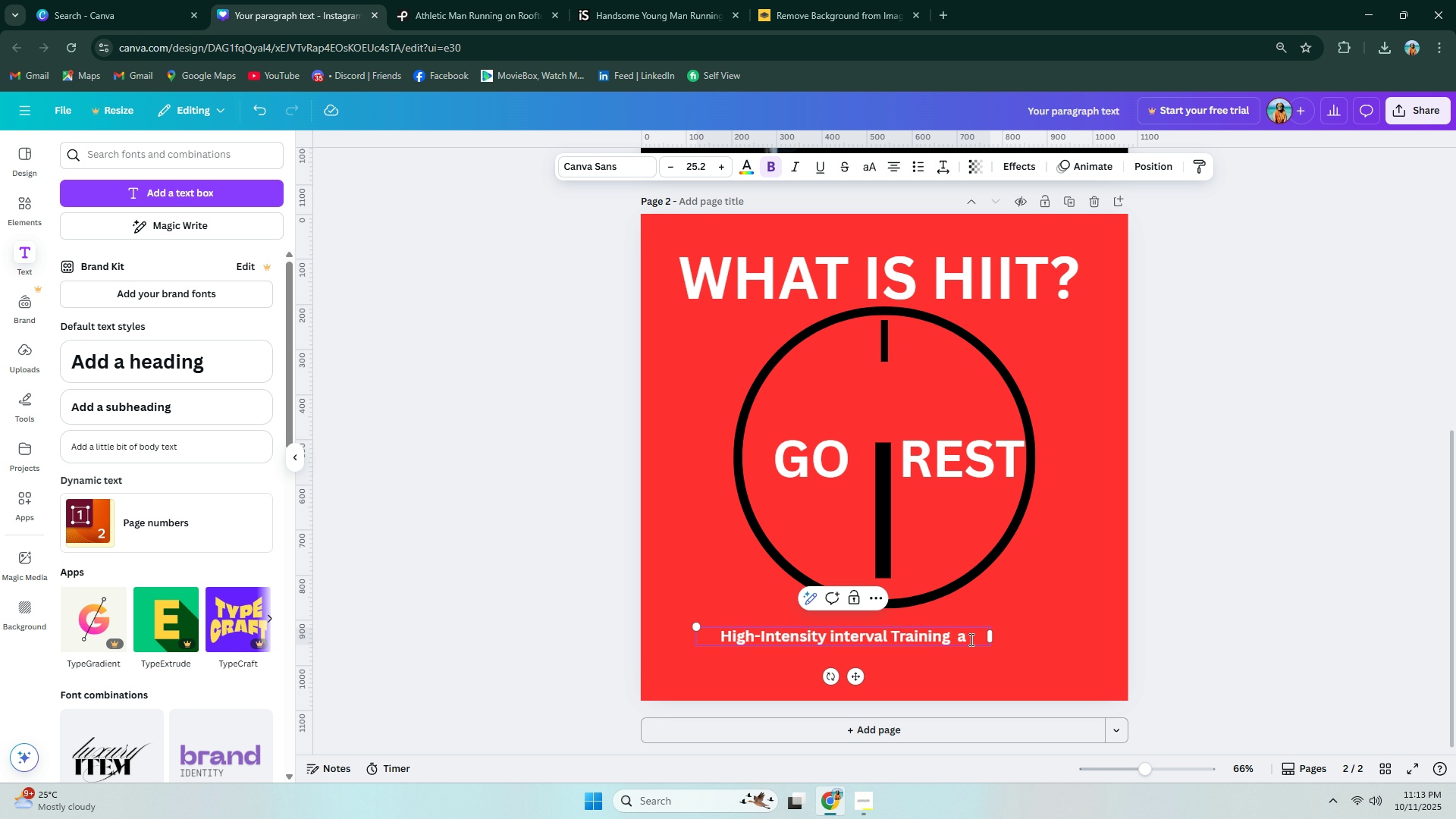 
type(a)
key(Backspace)
type(;l)
key(Backspace)
key(Backspace)
type(ltaer)
key(Backspace)
key(Backspace)
key(Backspace)
type(ernates bette)
key(Backspace)
key(Backspace)
key(Backspace)
type(wee)
key(Backspace)
key(Backspace)
key(Backspace)
type(tweee)
key(Backspace)
type(n shgo)
key(Backspace)
key(Backspace)
type(ort birs)
key(Backspace)
key(Backspace)
key(Backspace)
type(ursts)
key(Backspace)
key(Backspace)
key(Backspace)
type(rs)
key(Backspace)
key(Backspace)
type(ts)
key(Backspace)
key(Backspace)
type(sts if ubte)
key(Backspace)
key(Backspace)
key(Backspace)
key(Backspace)
type(intes)
key(Backspace)
type(nse)
 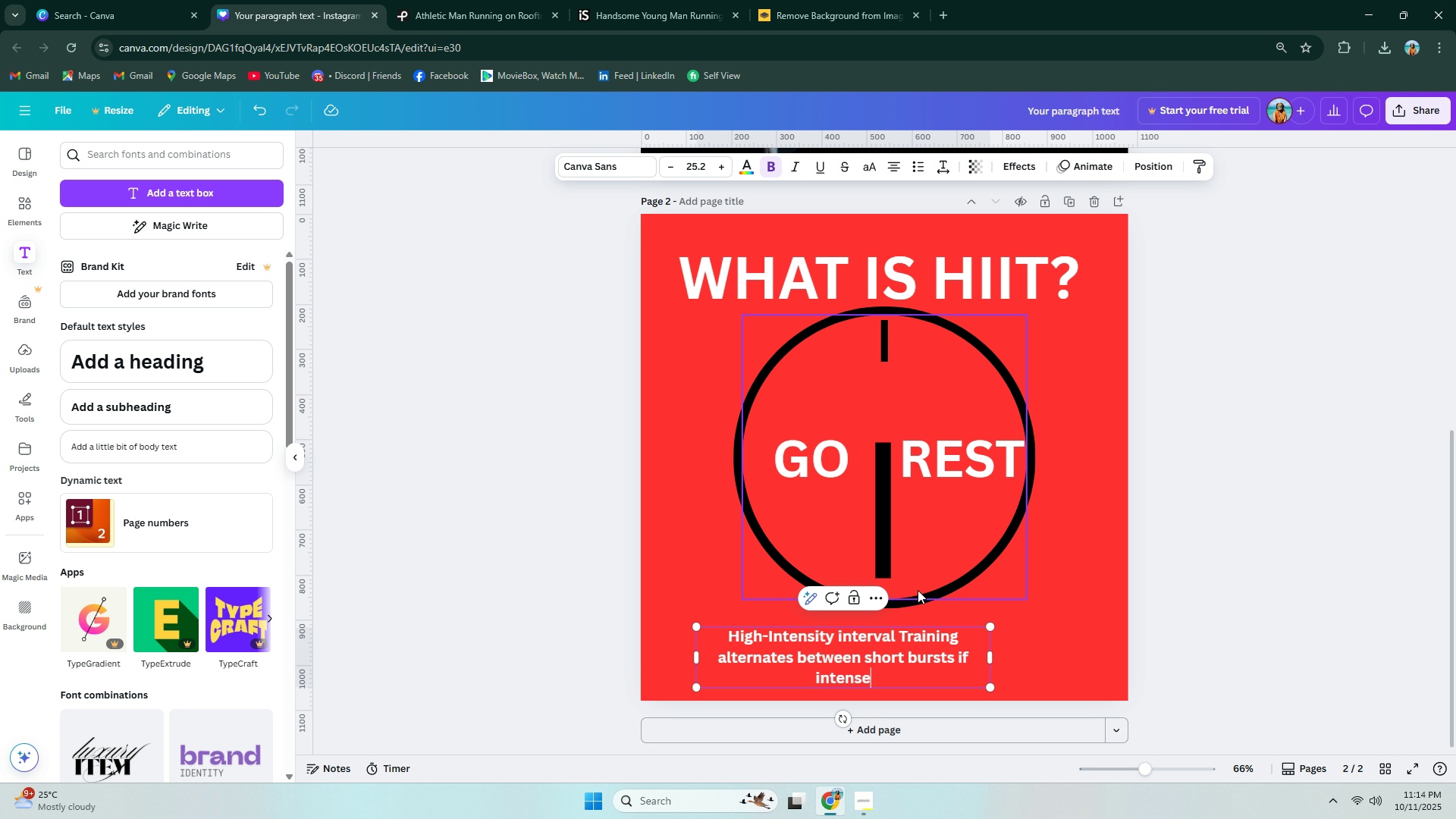 
key(Alt+AltLeft)
 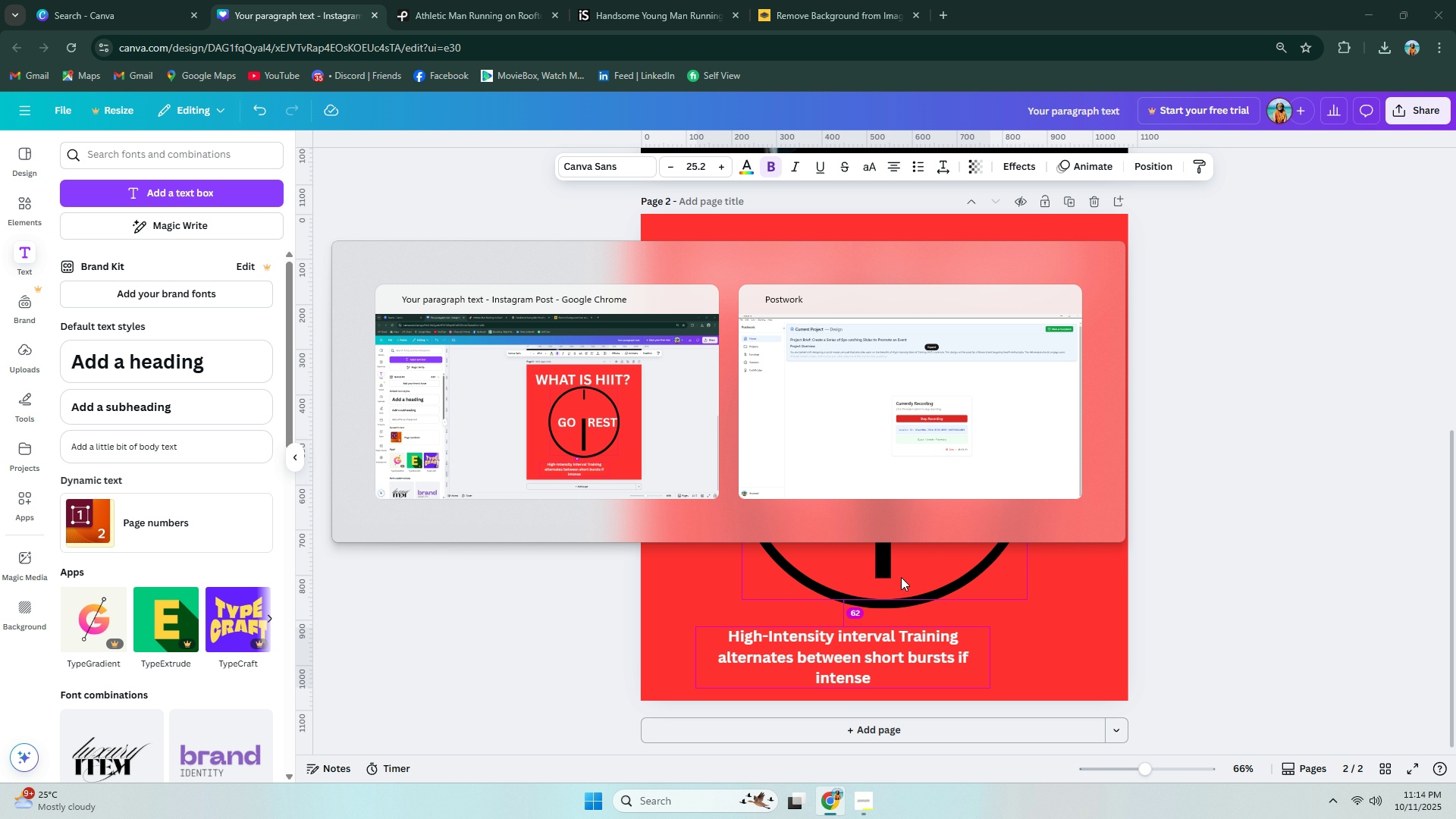 
key(Alt+Tab)